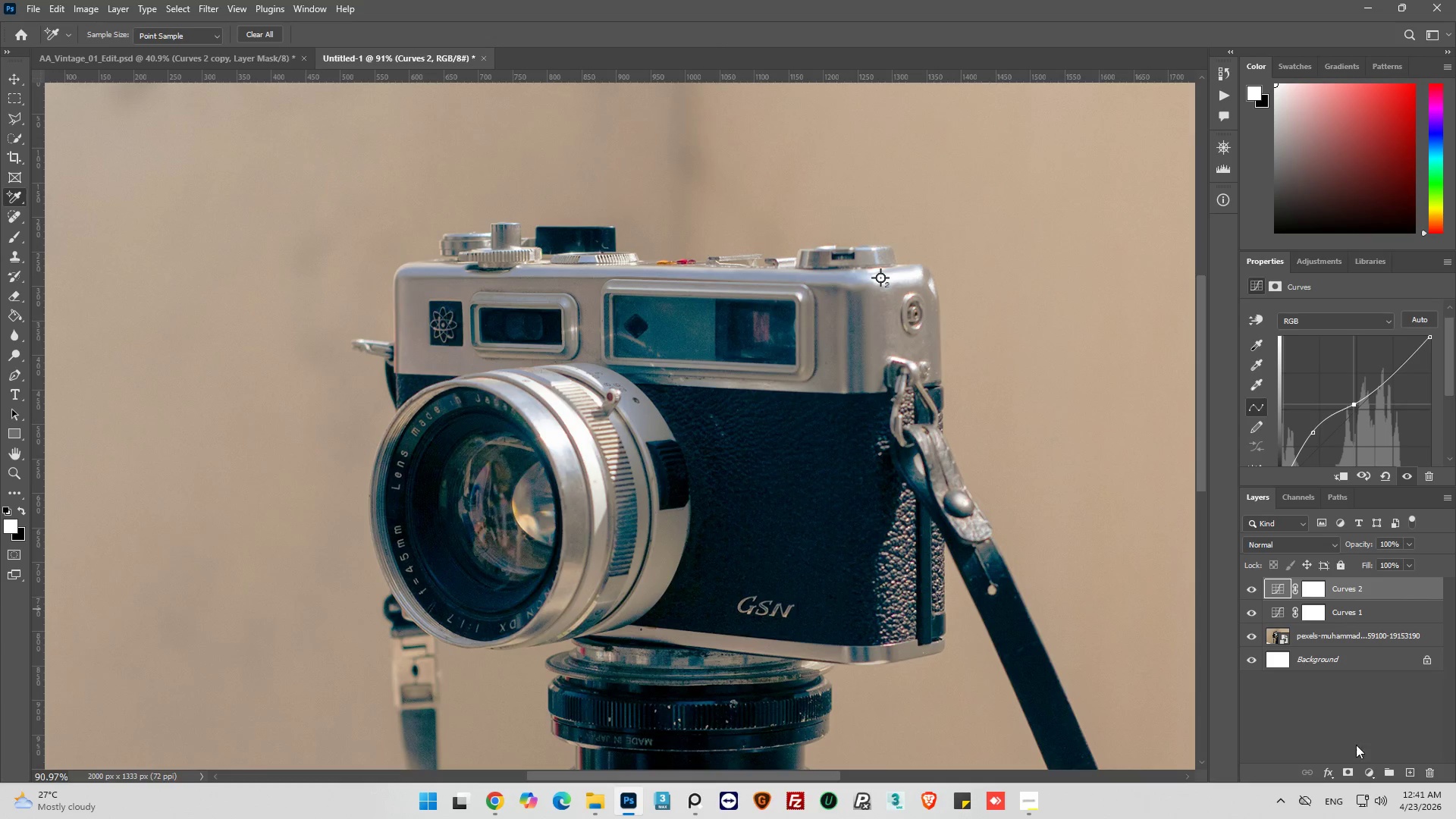 
left_click([1368, 769])
 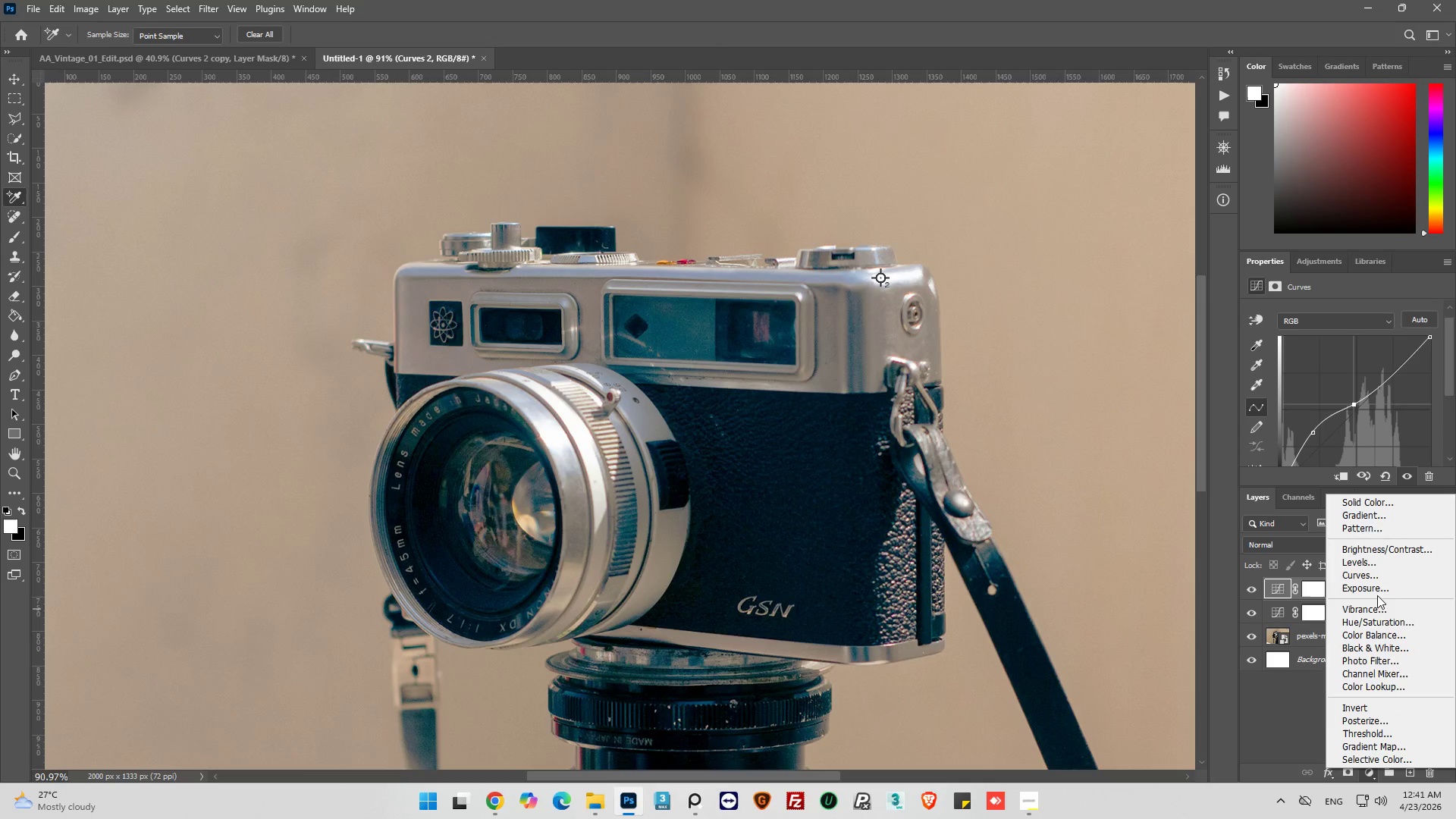 
left_click([1376, 576])
 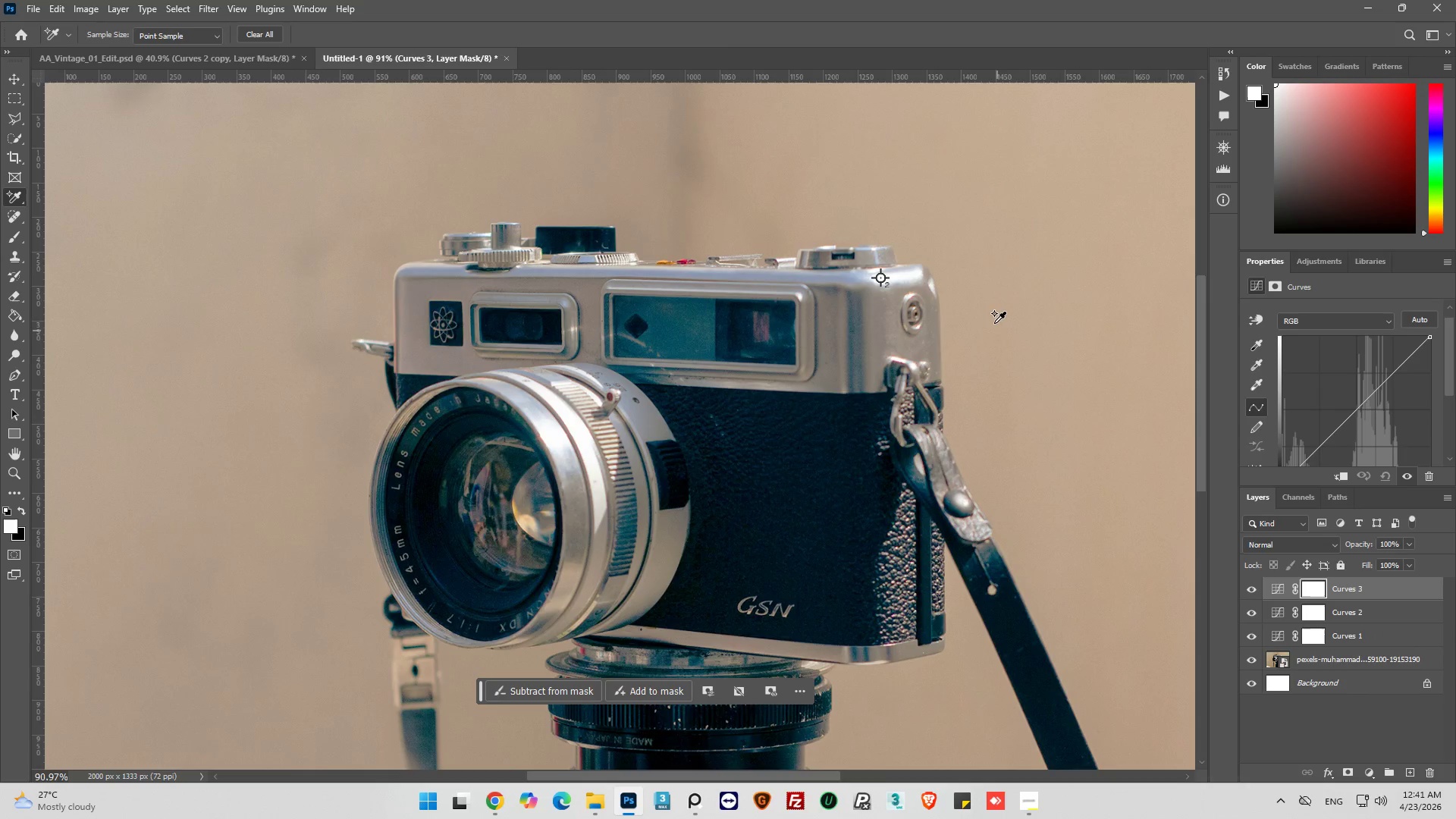 
hold_key(key=AltLeft, duration=0.92)
scroll: coordinate [939, 293], scroll_direction: up, amount: 13.0
 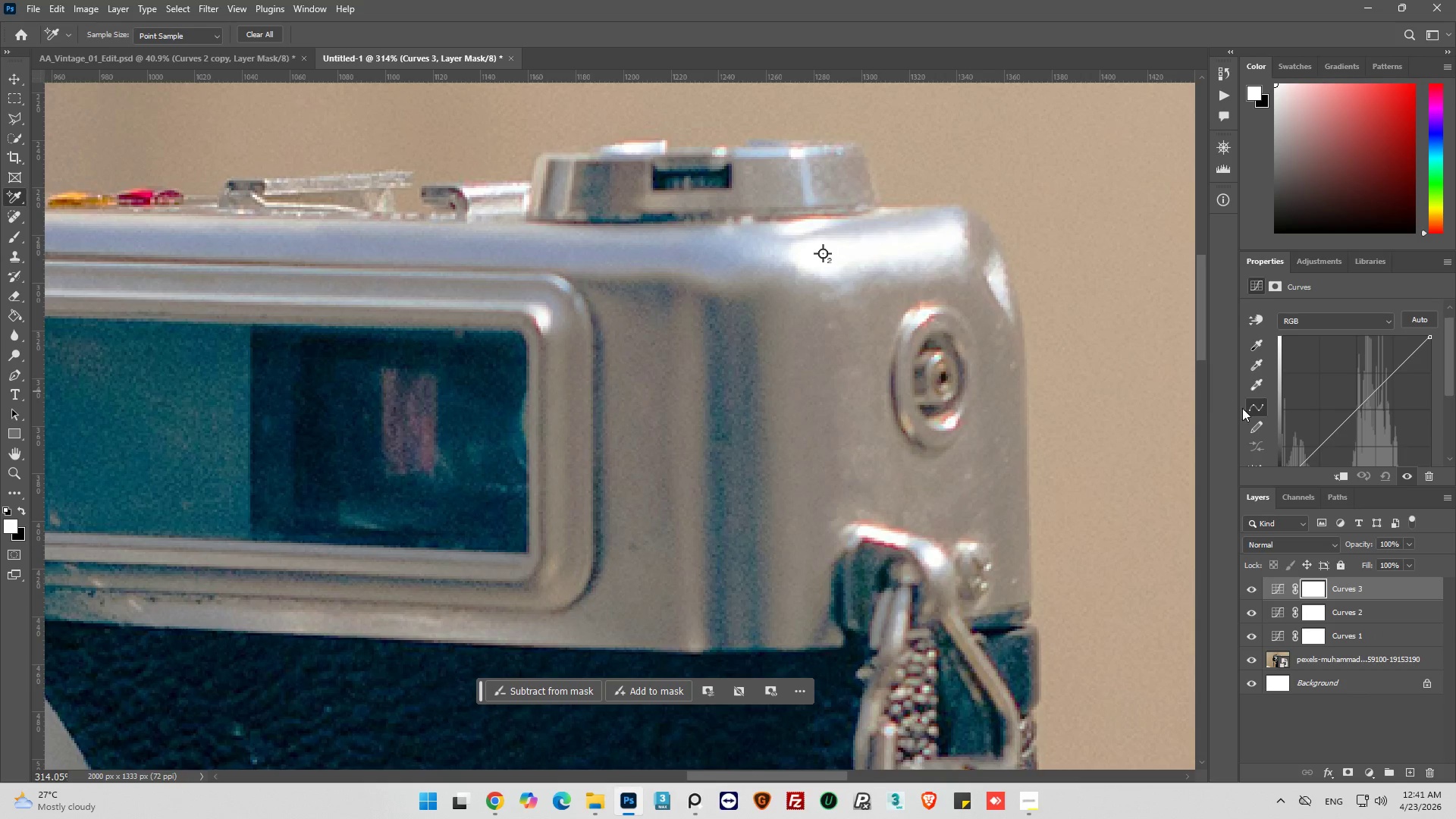 
left_click([1357, 410])
 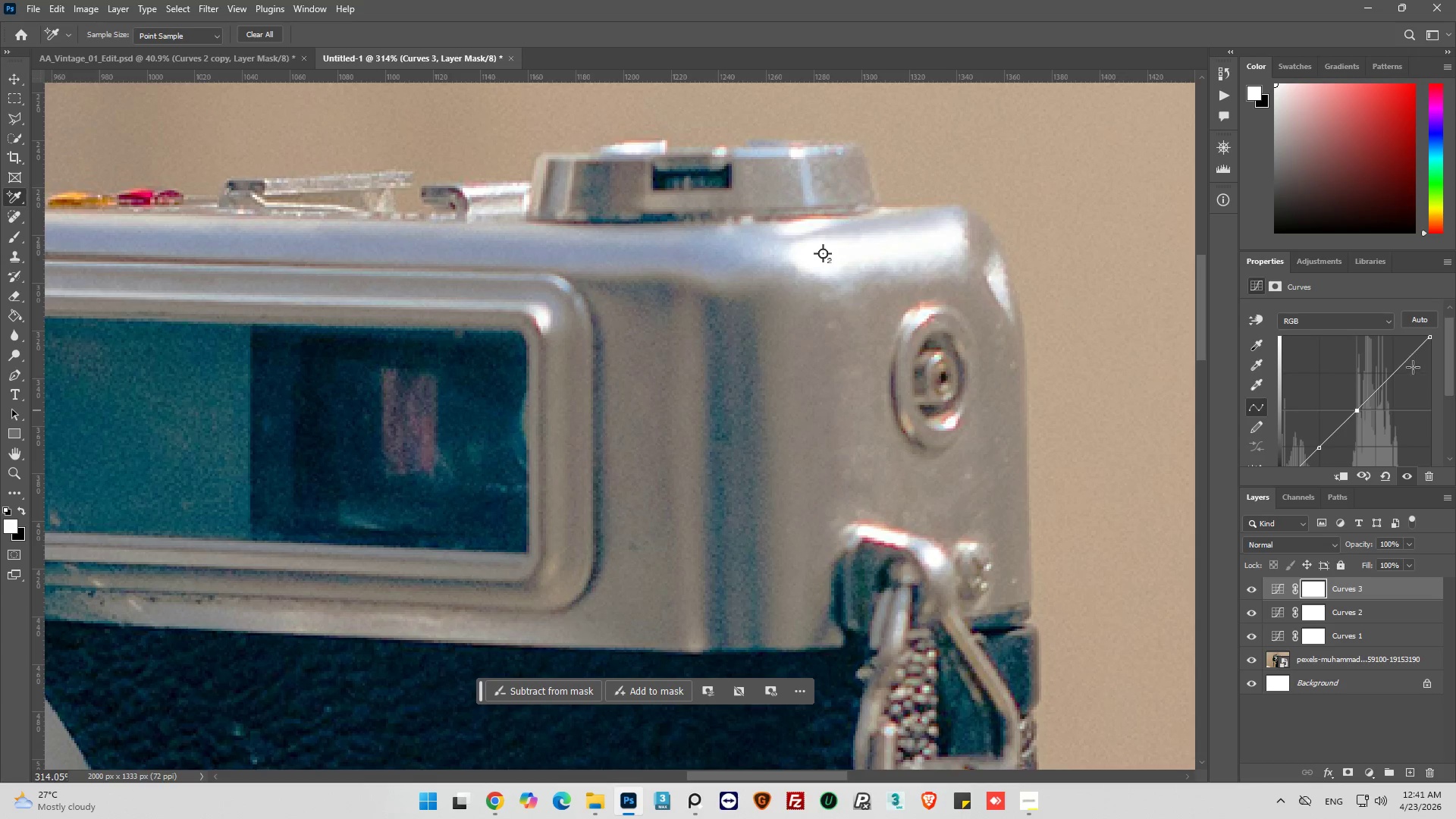 
left_click([1395, 372])
 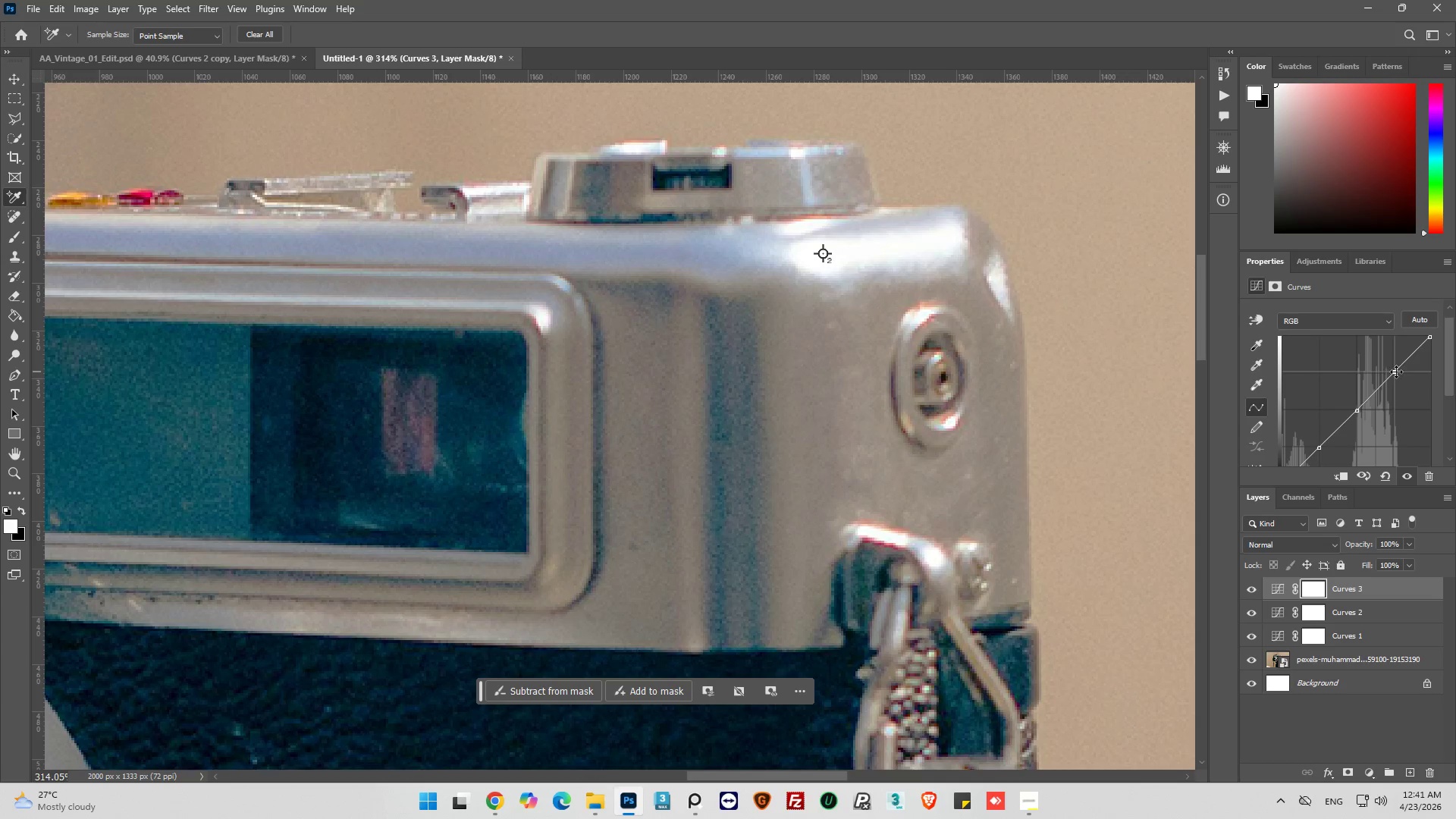 
left_click_drag(start_coordinate=[1396, 372], to_coordinate=[1401, 368])
 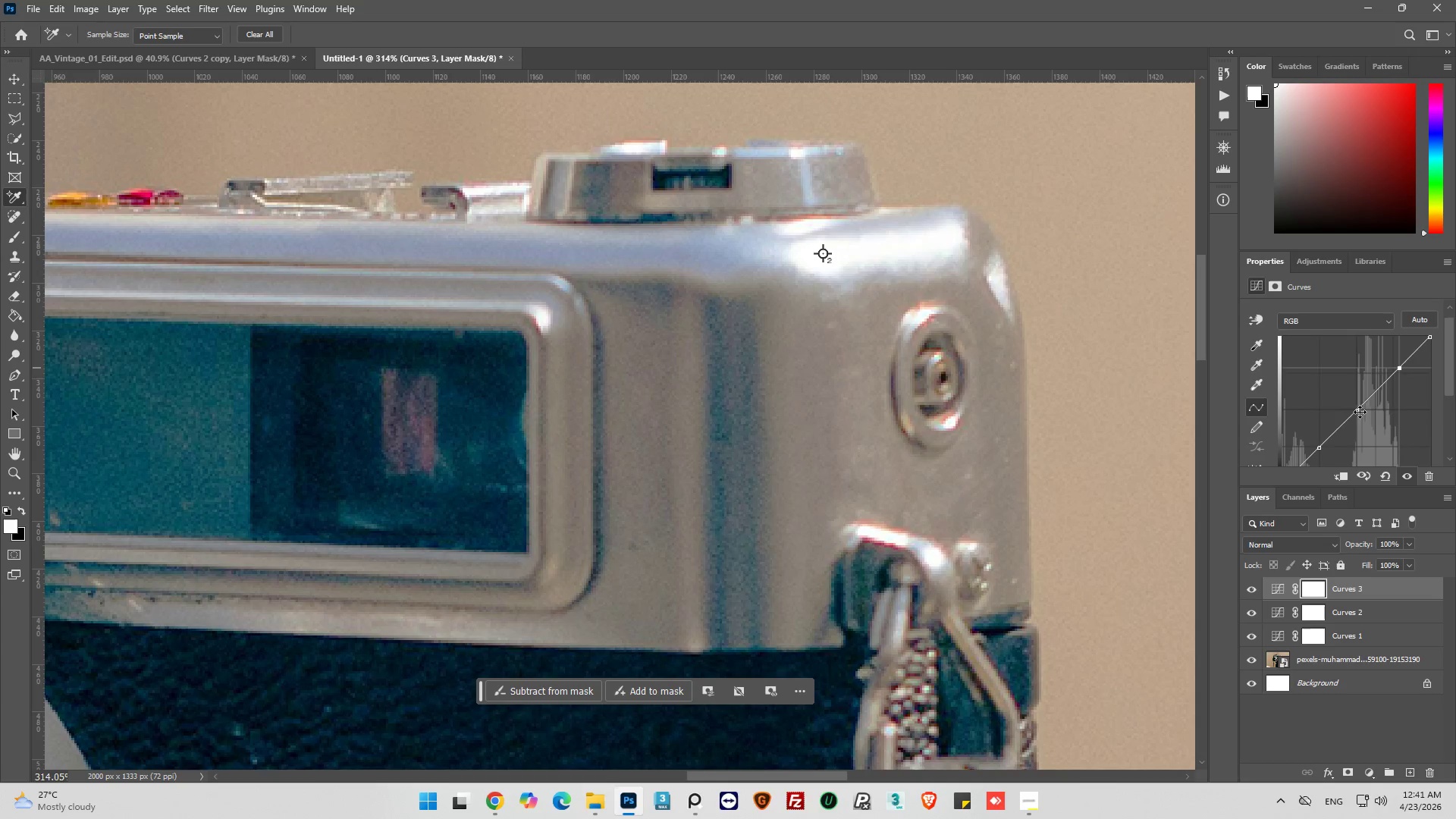 
left_click_drag(start_coordinate=[1359, 412], to_coordinate=[1363, 413])
 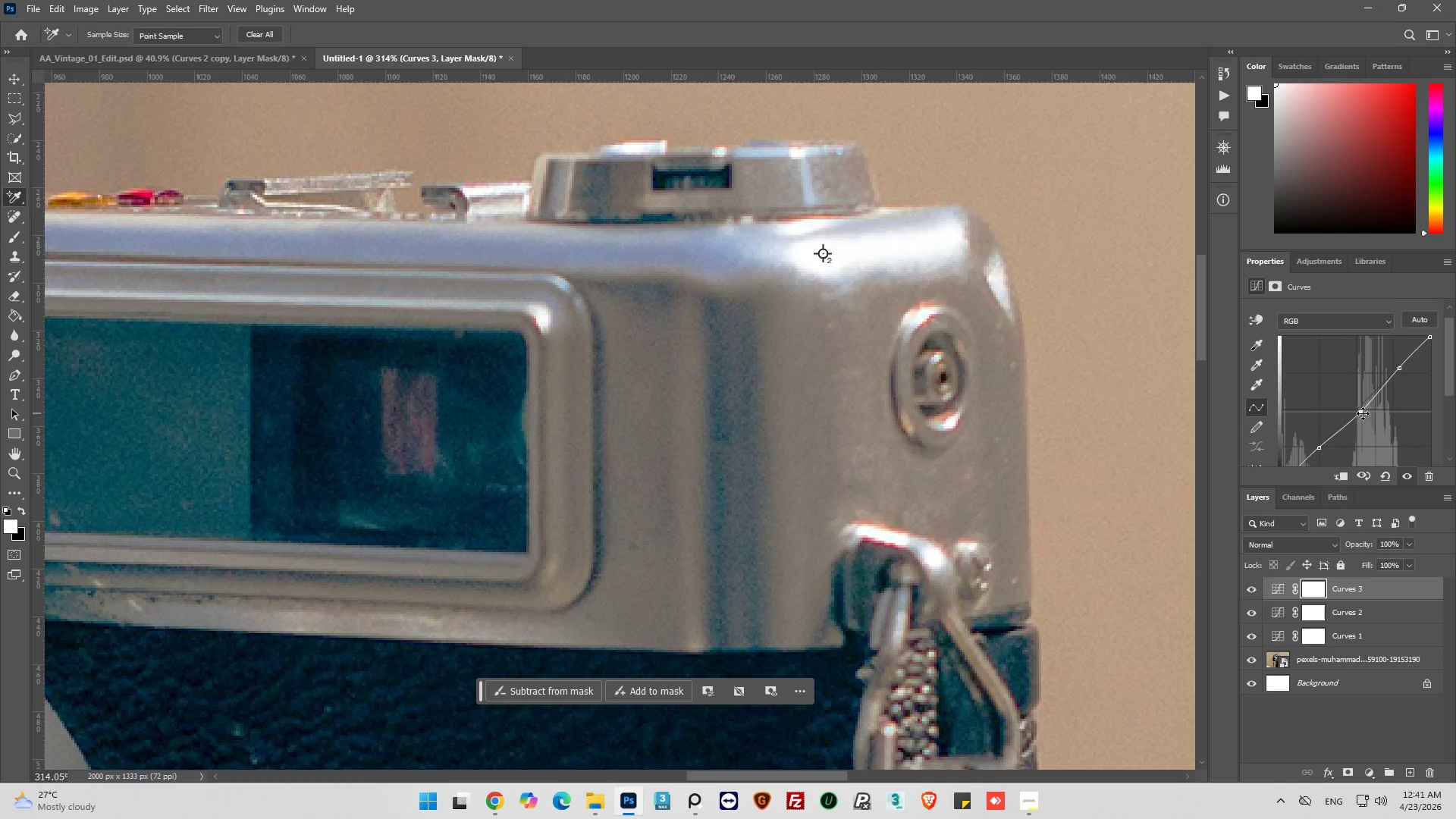 
scroll: coordinate [1363, 413], scroll_direction: down, amount: 2.0
 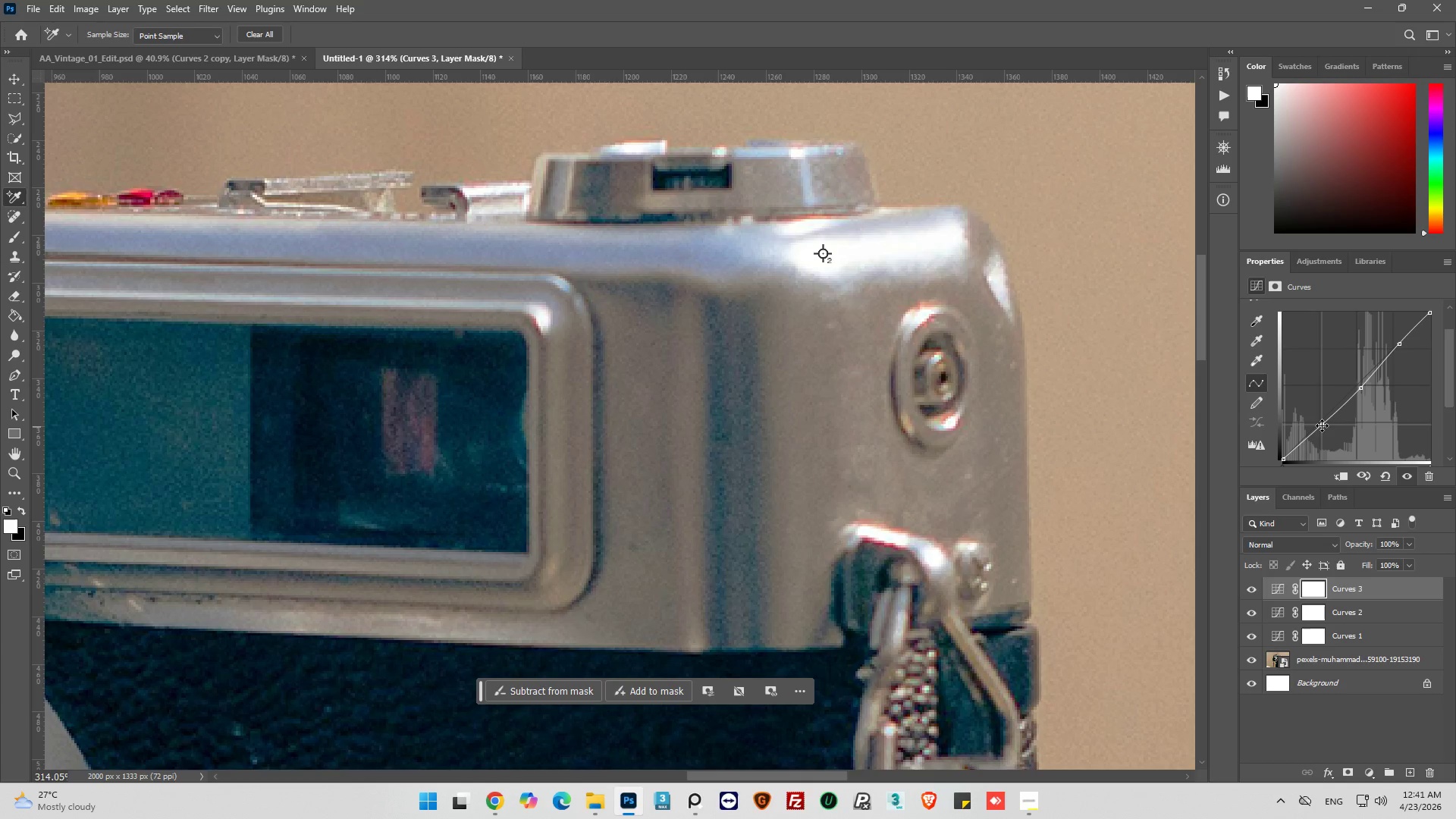 
key(Alt+AltLeft)
 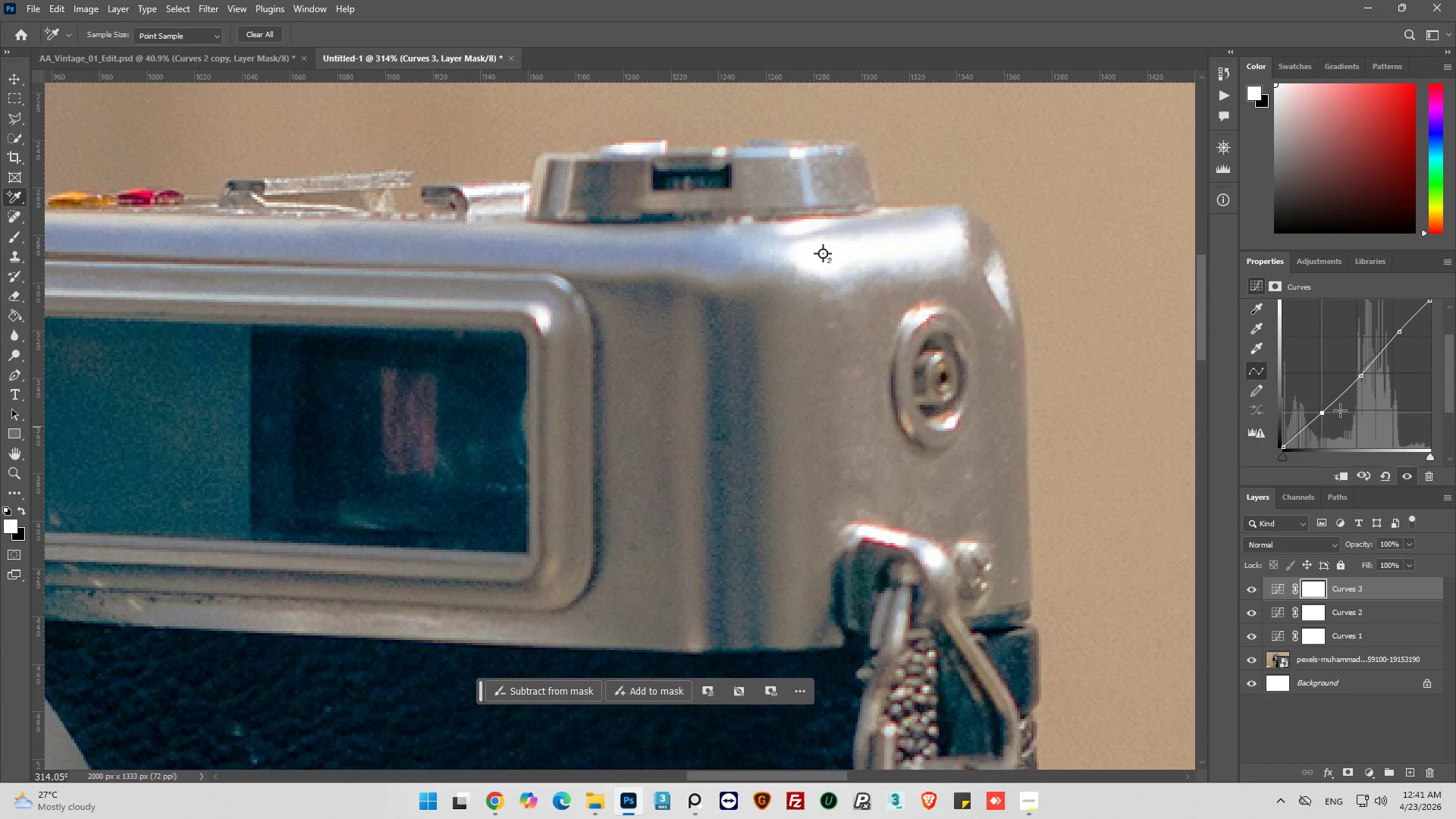 
hold_key(key=AltLeft, duration=0.39)
 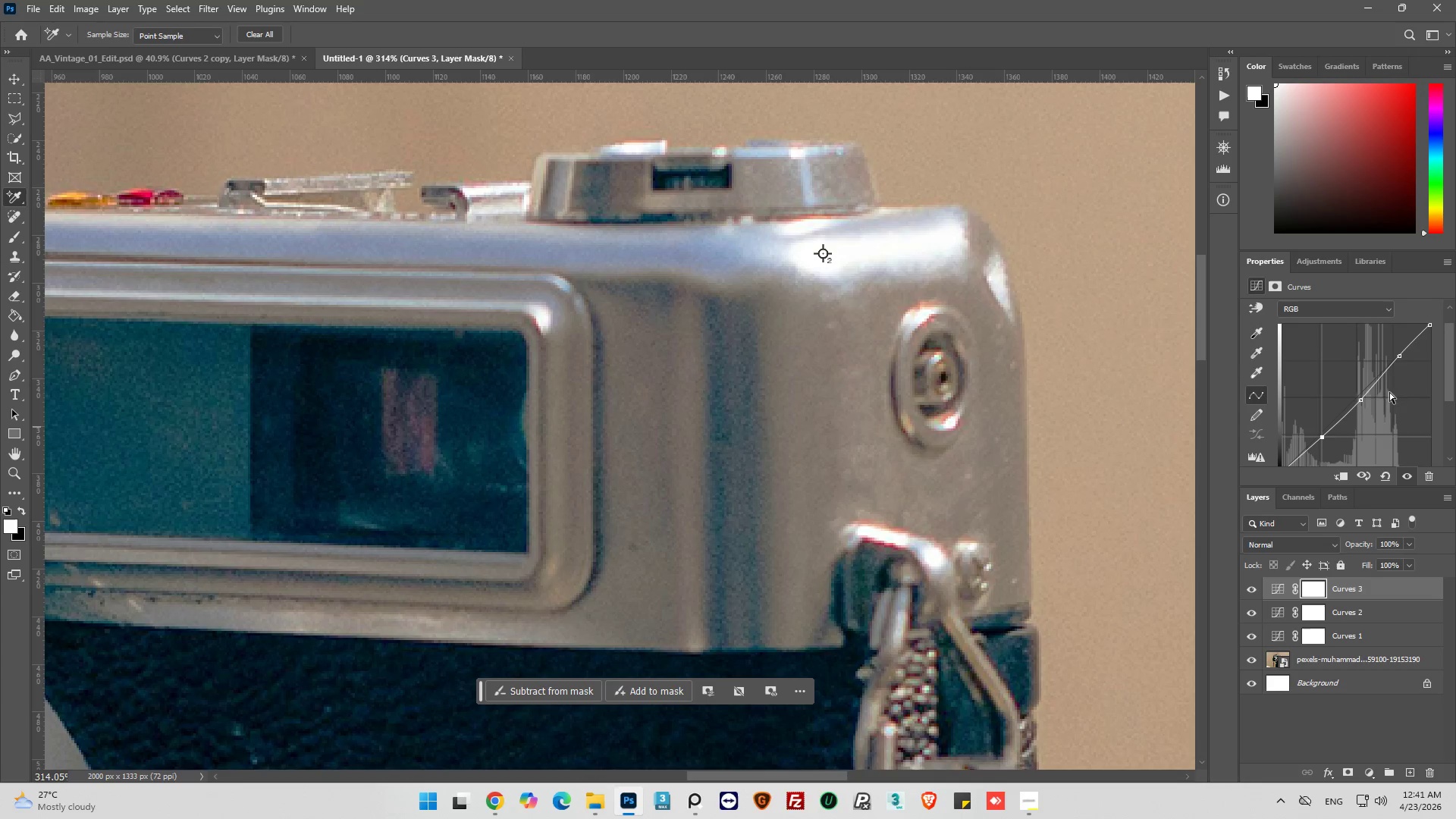 
scroll: coordinate [1320, 423], scroll_direction: down, amount: 1.0
 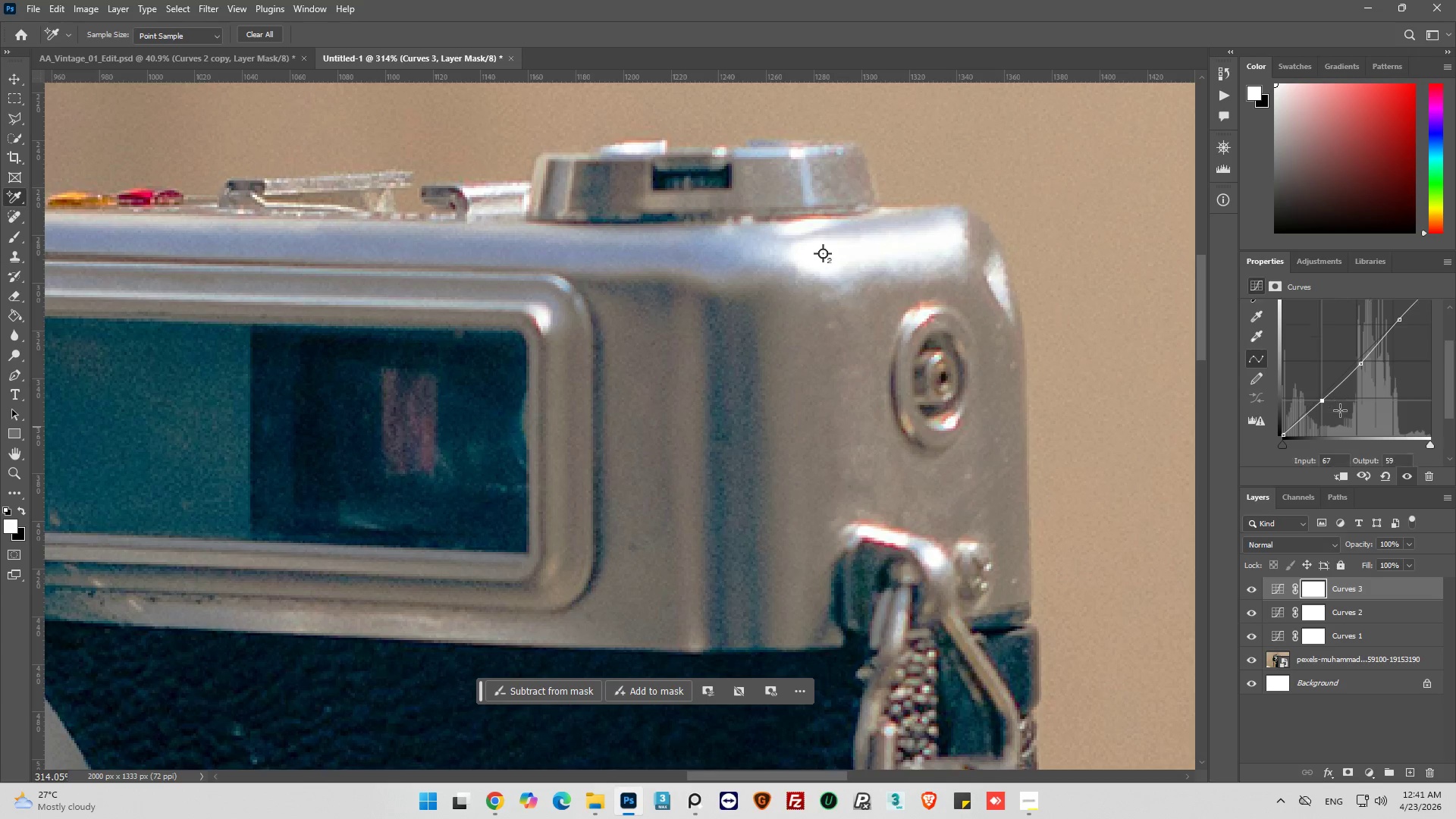 
scroll: coordinate [1340, 410], scroll_direction: up, amount: 2.0
 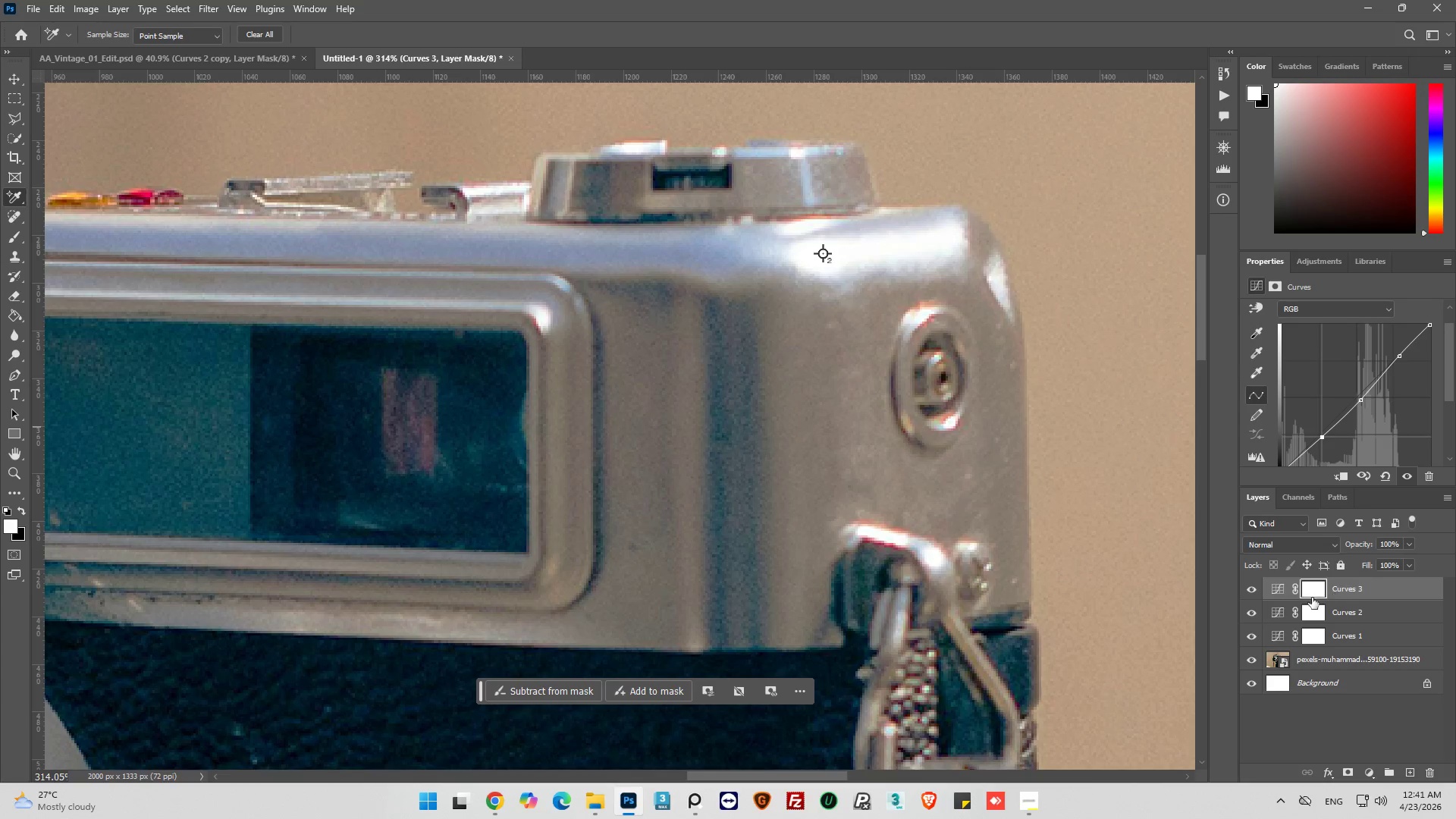 
left_click([1277, 593])
 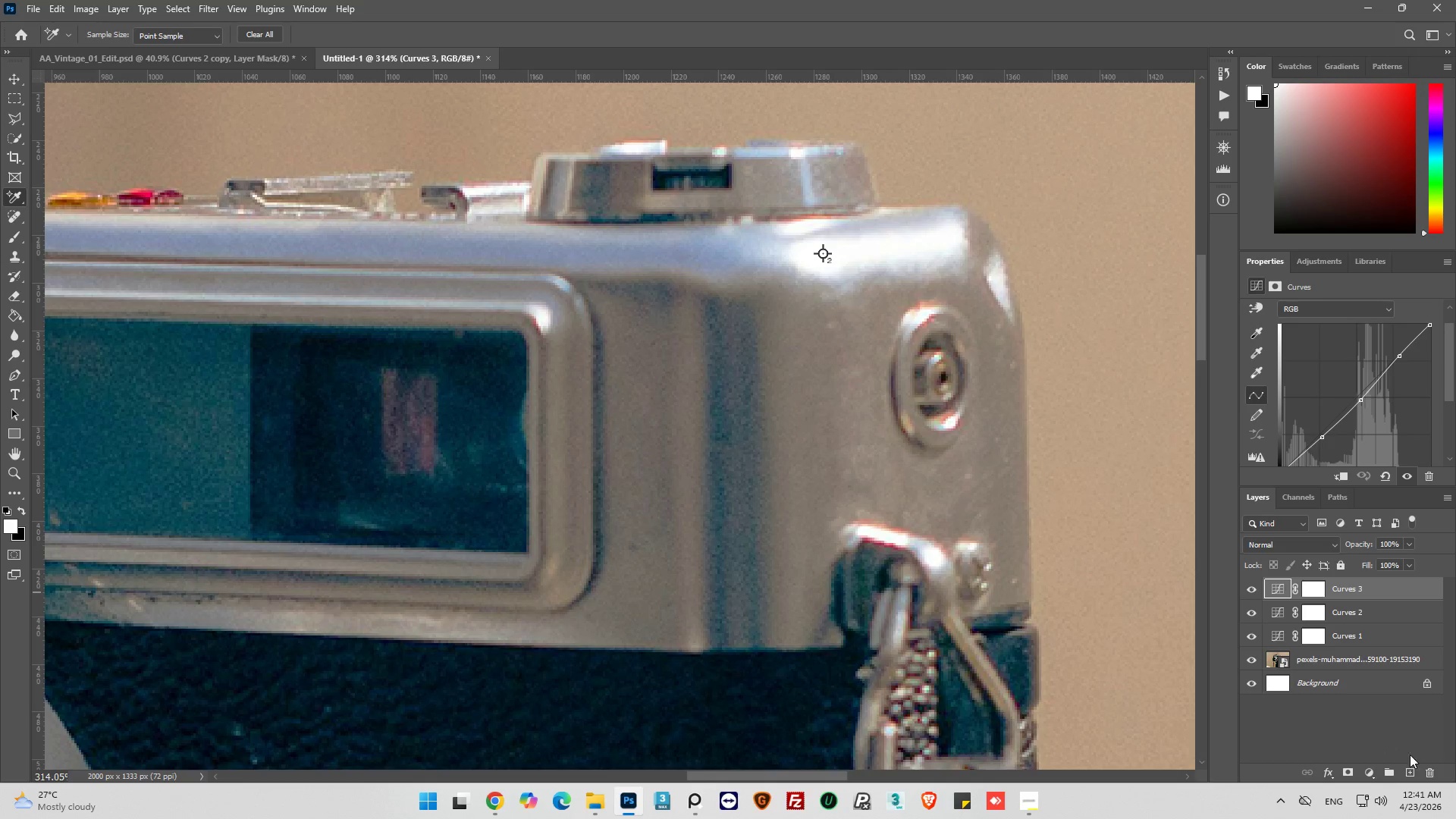 
left_click([1433, 770])
 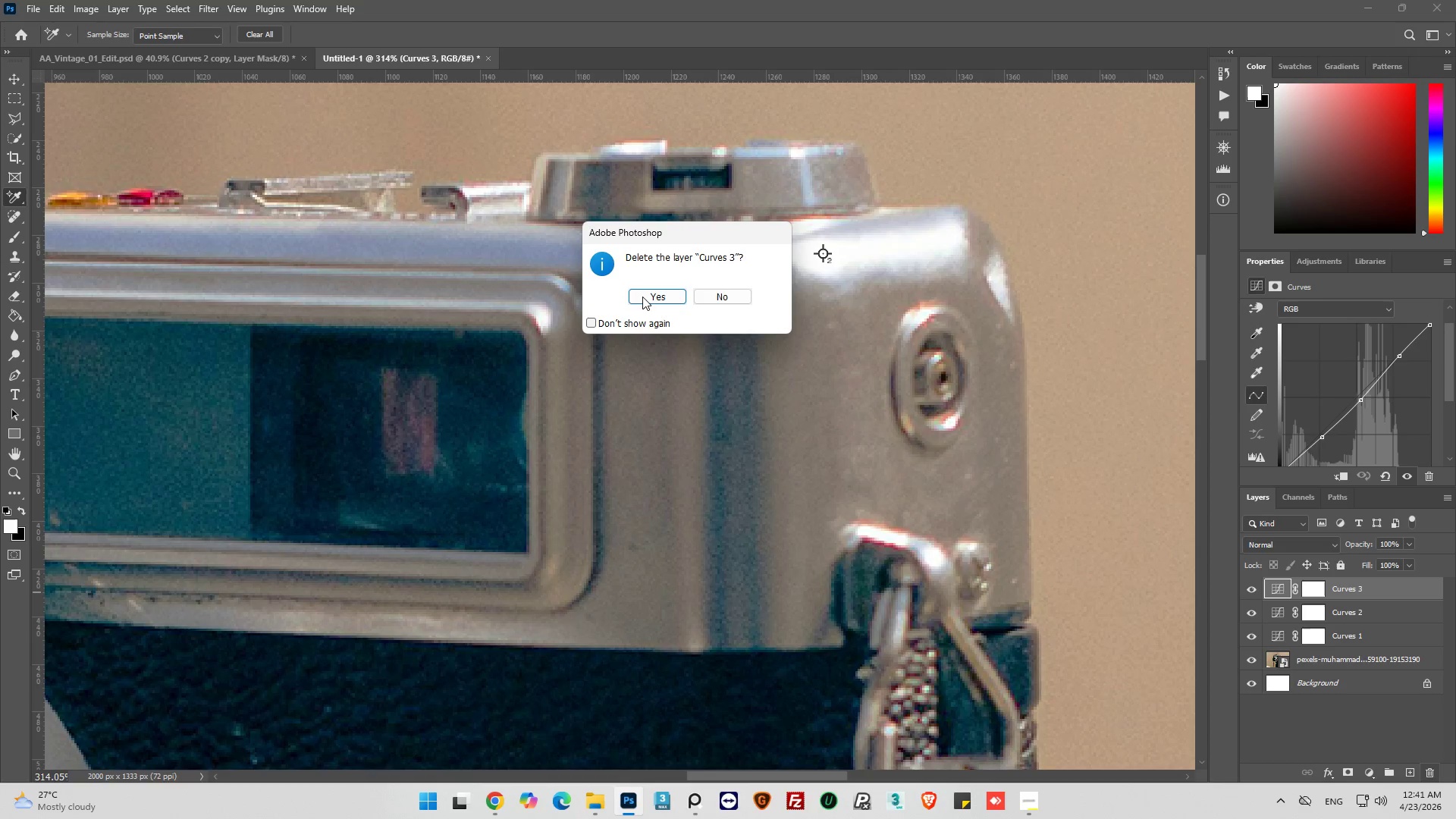 
left_click([648, 300])
 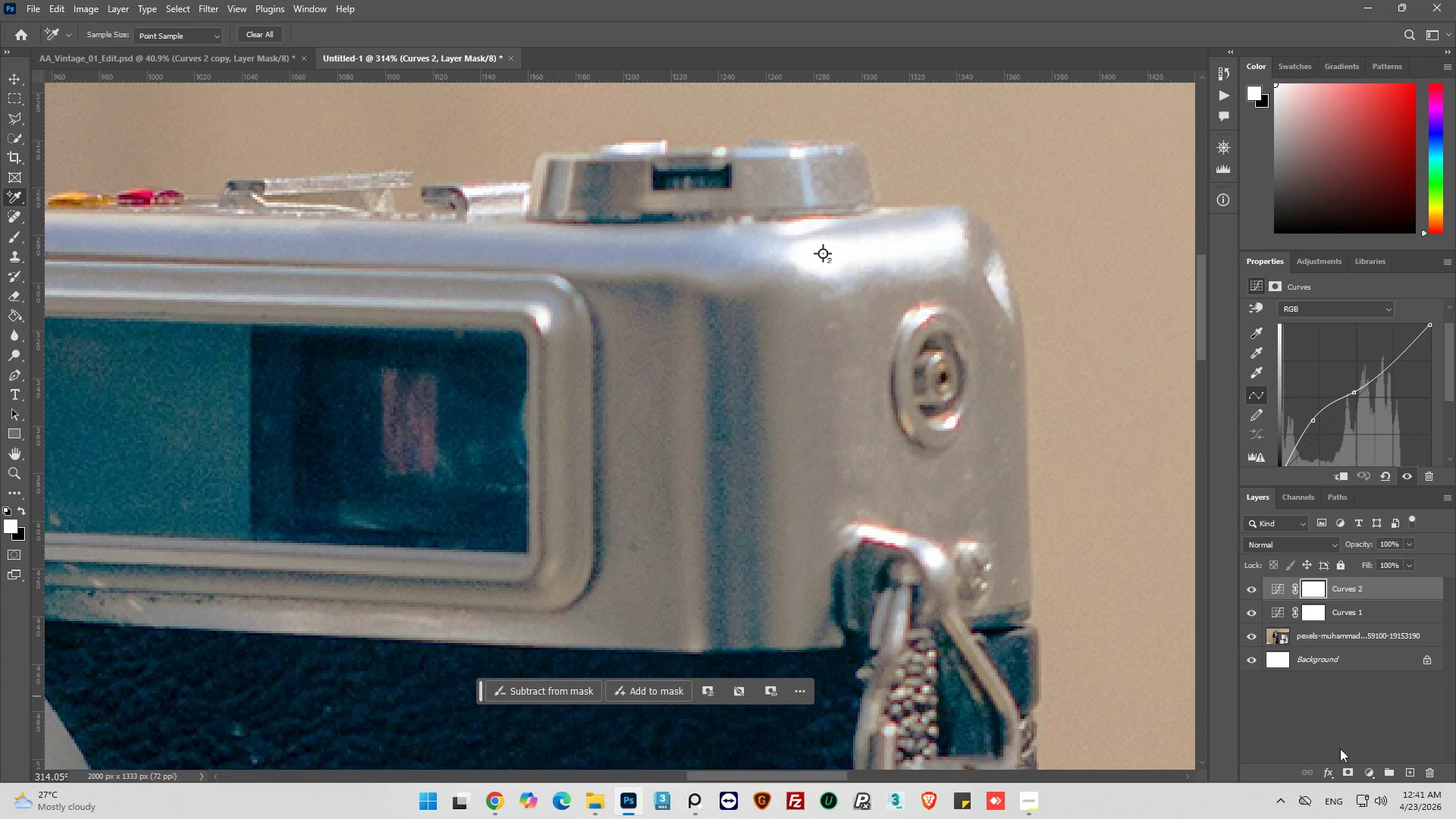 
left_click([1361, 772])
 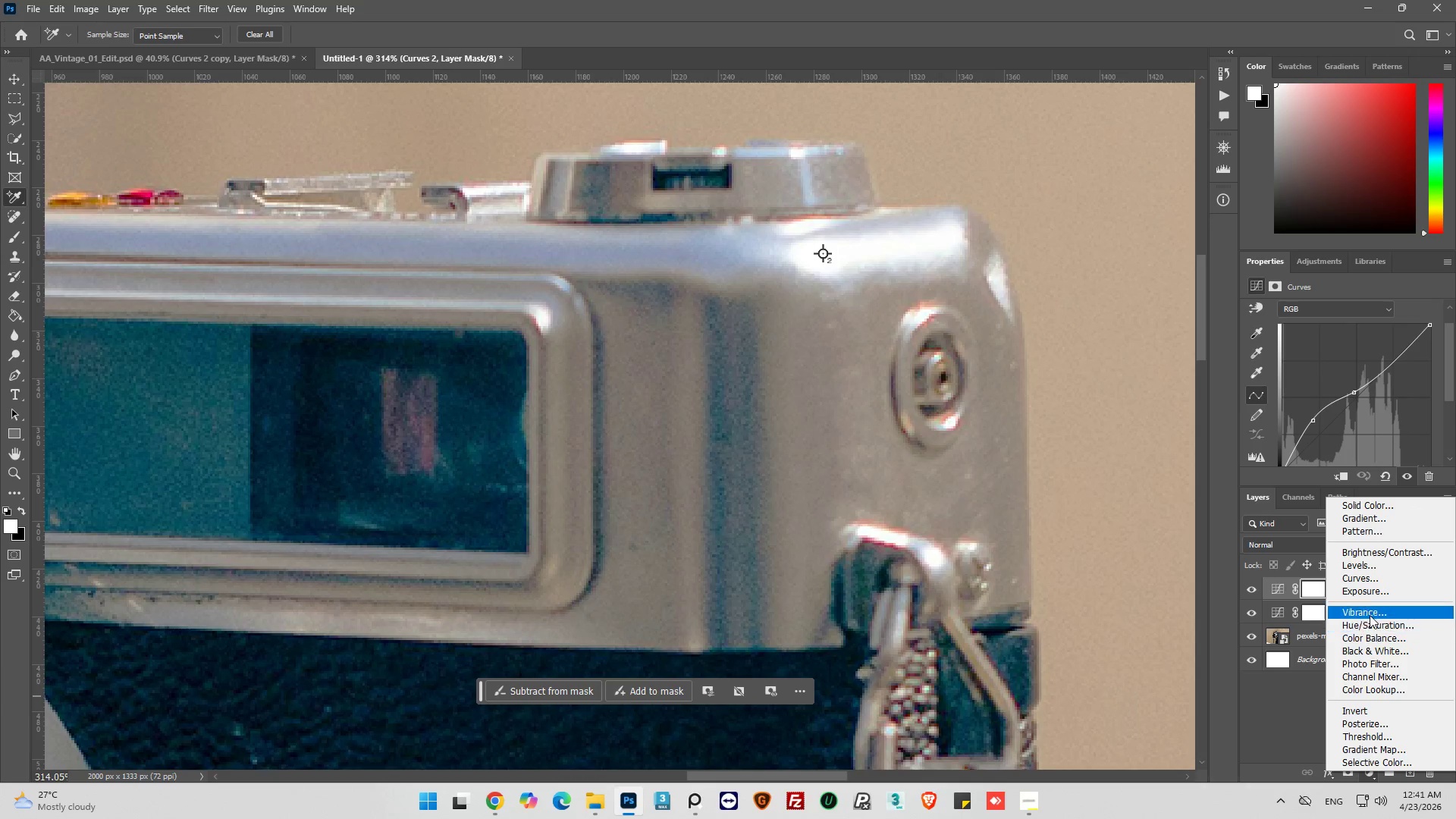 
left_click([1369, 566])
 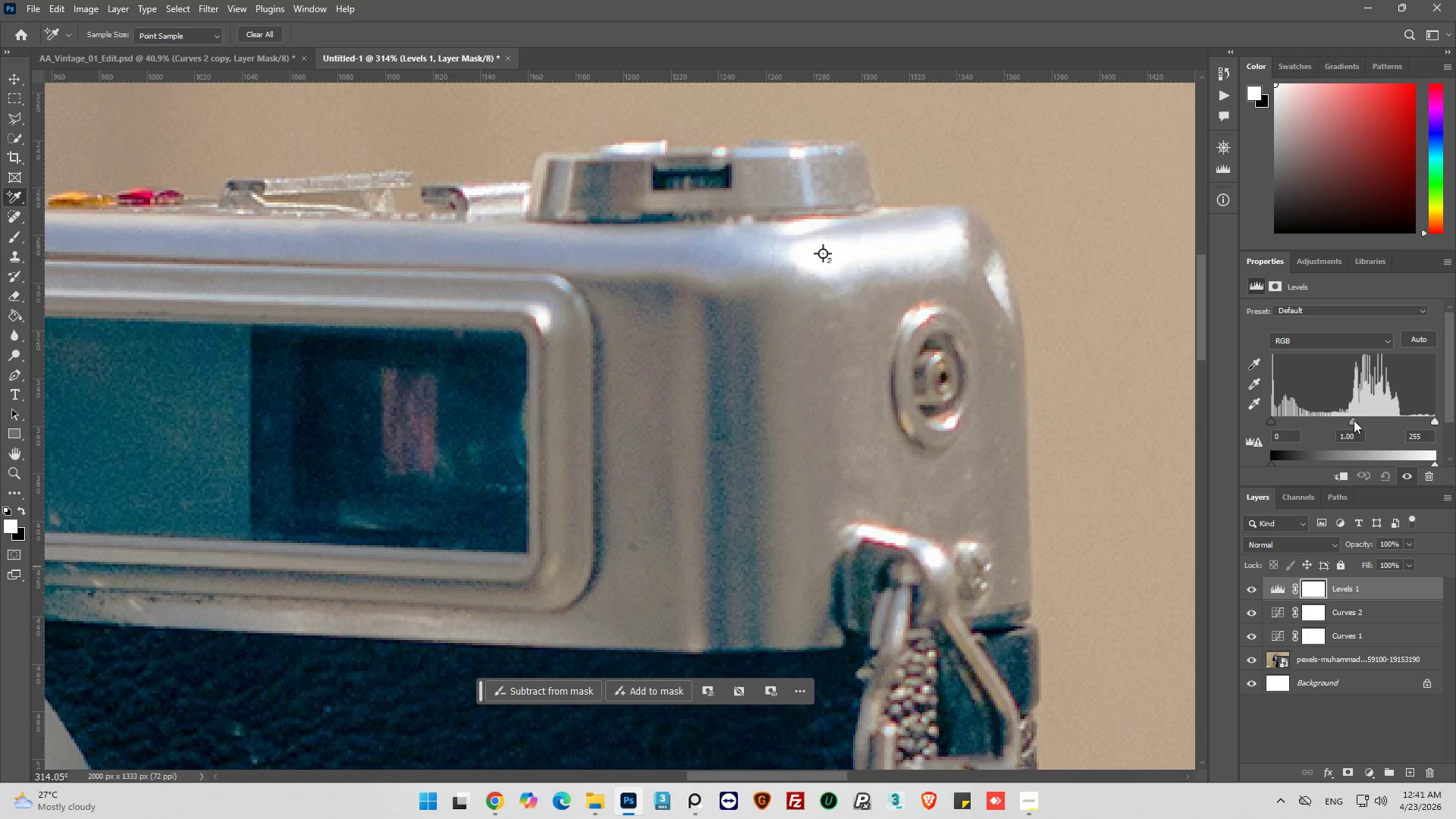 
left_click_drag(start_coordinate=[1353, 420], to_coordinate=[1356, 425])
 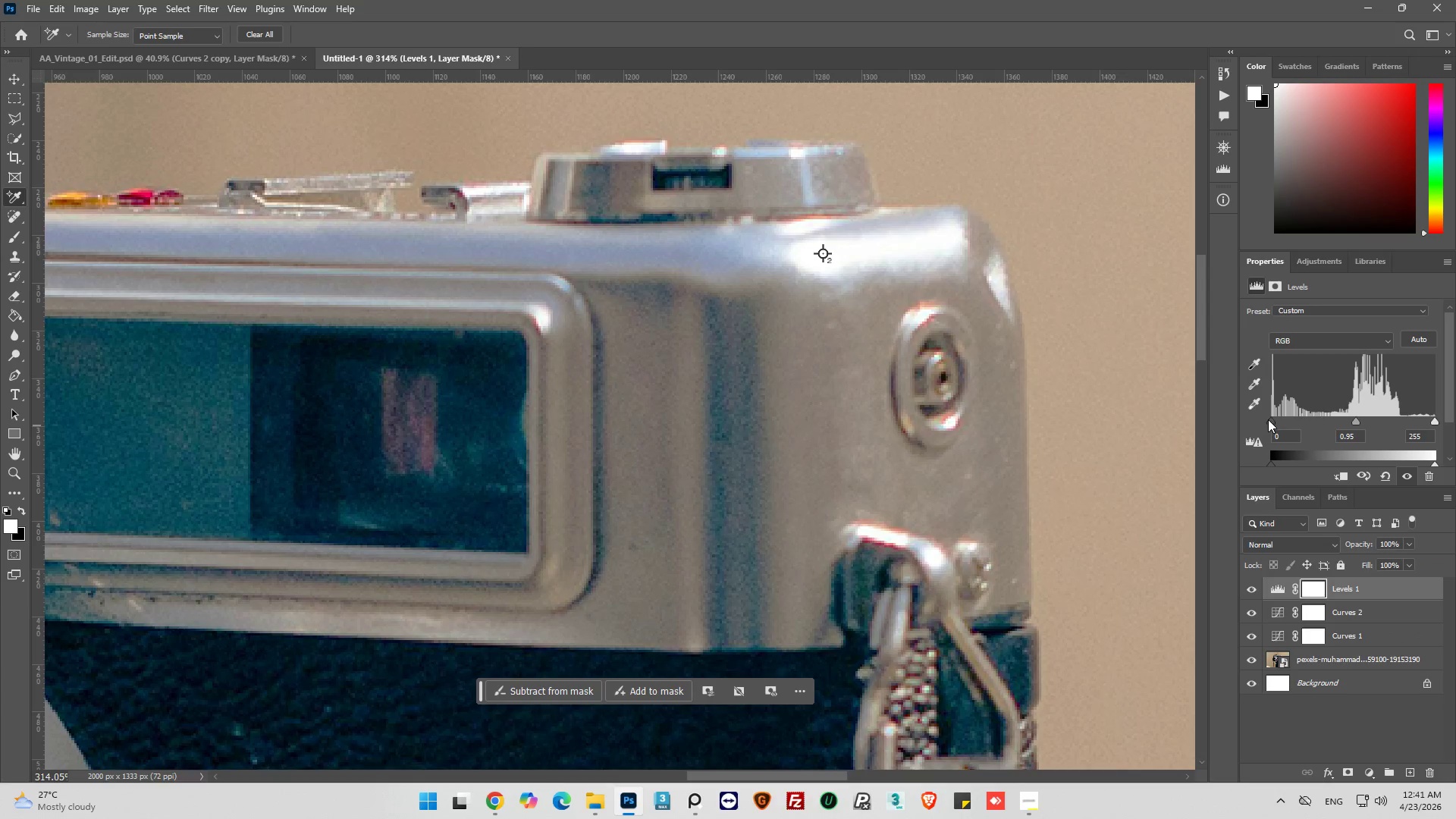 
left_click_drag(start_coordinate=[1268, 419], to_coordinate=[1279, 421])
 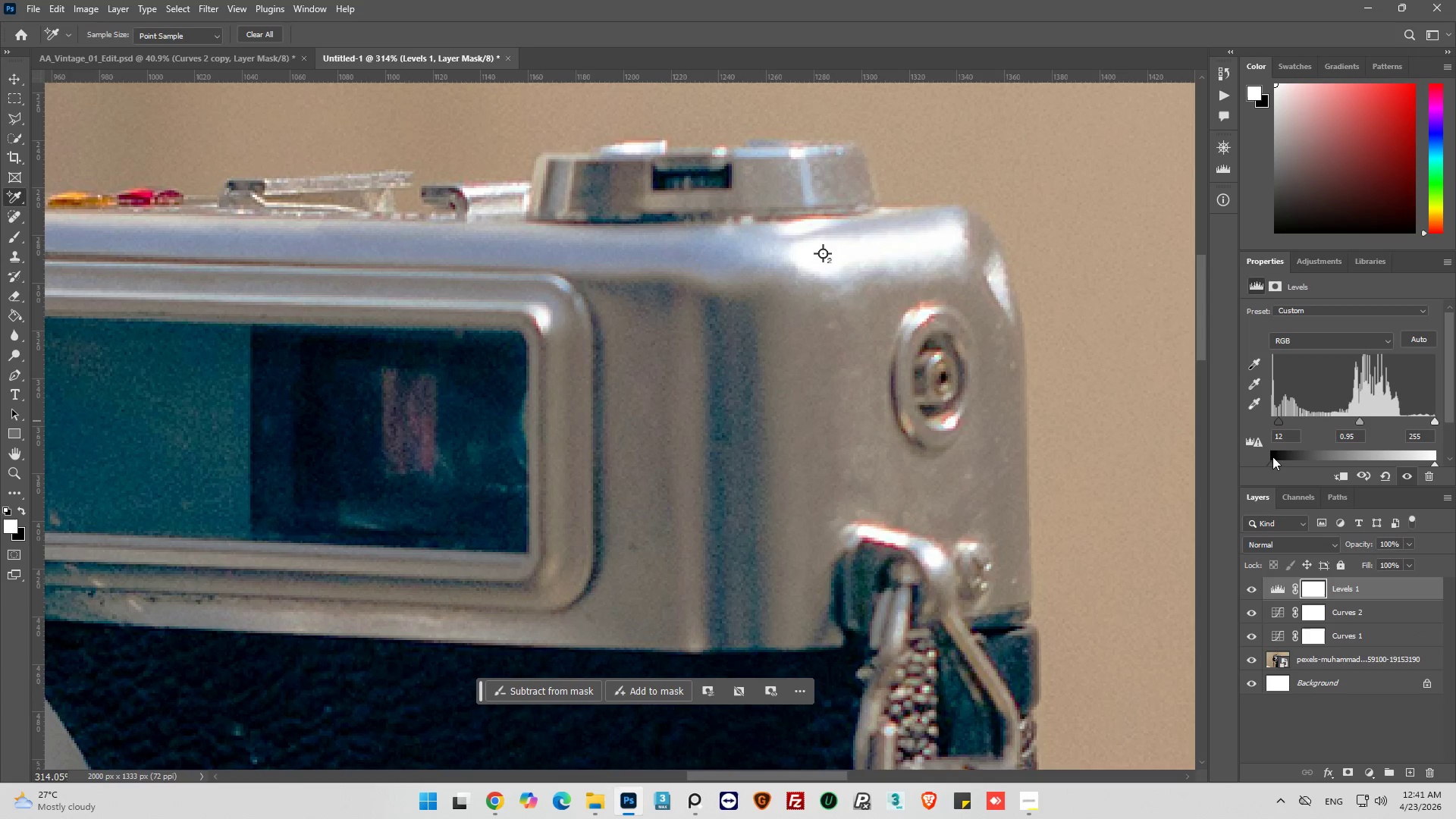 
scroll: coordinate [1276, 452], scroll_direction: down, amount: 3.0
 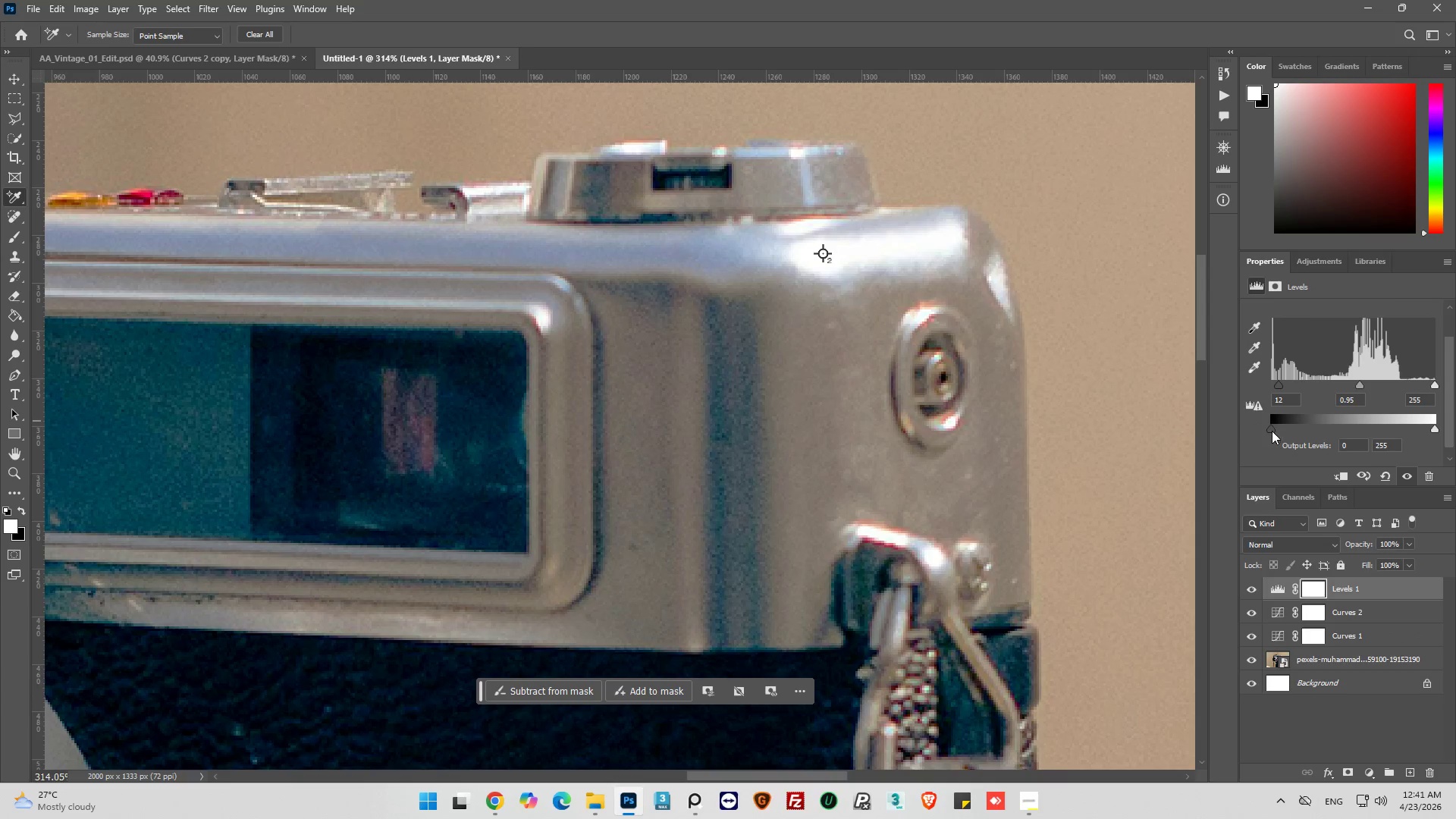 
left_click_drag(start_coordinate=[1272, 430], to_coordinate=[1250, 428])
 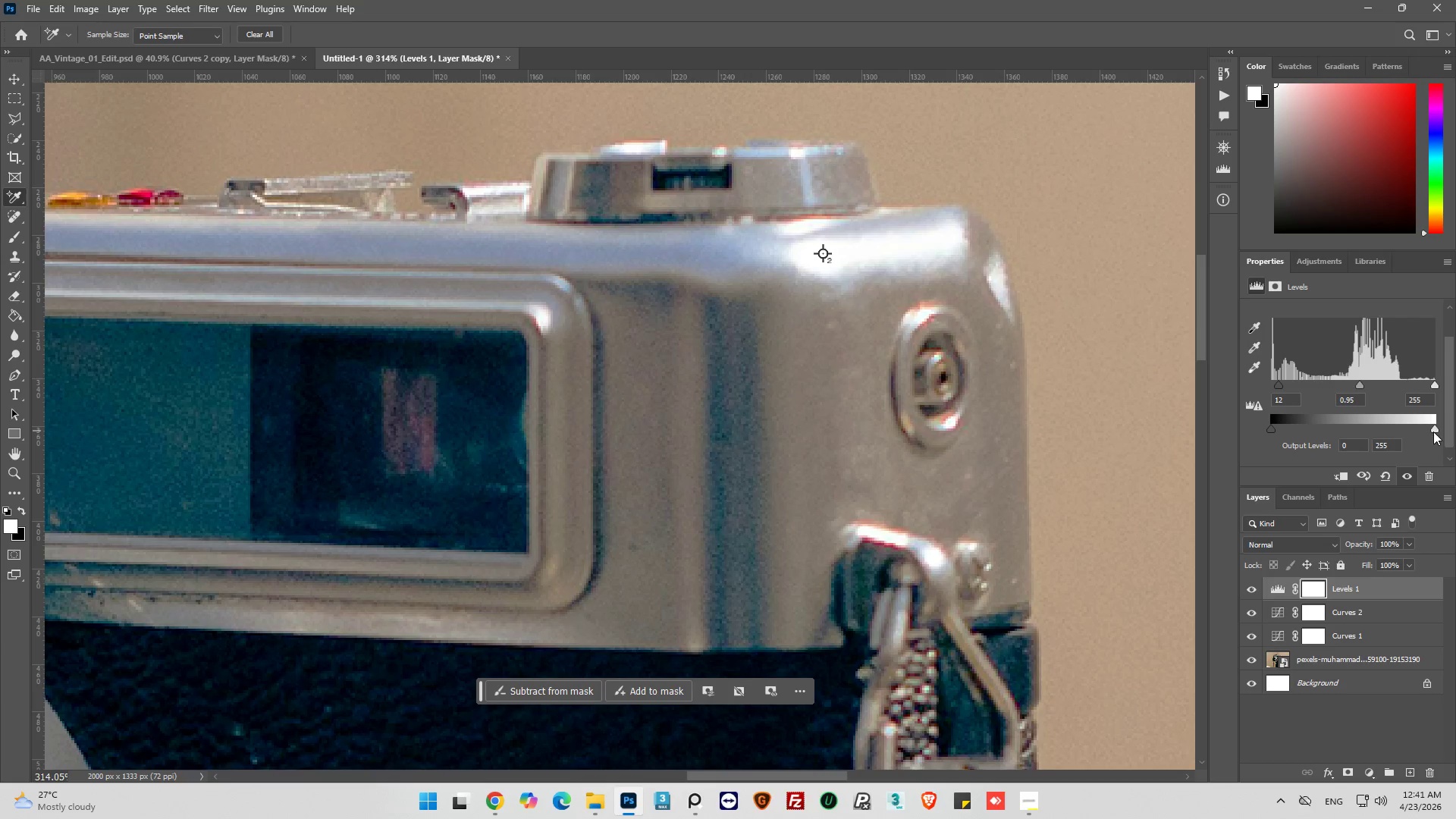 
left_click_drag(start_coordinate=[1433, 431], to_coordinate=[1423, 431])
 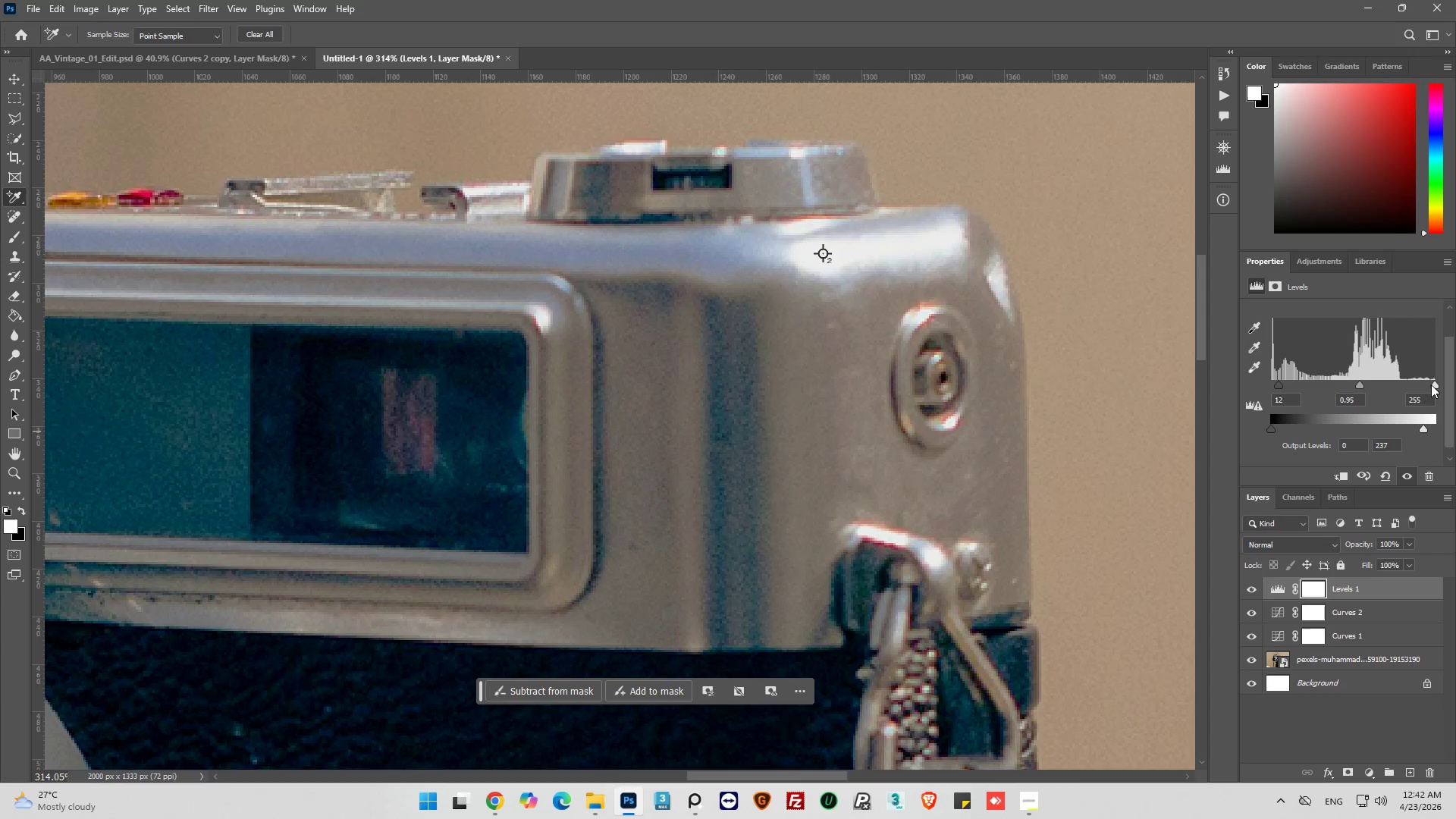 
left_click_drag(start_coordinate=[1431, 383], to_coordinate=[1453, 384])
 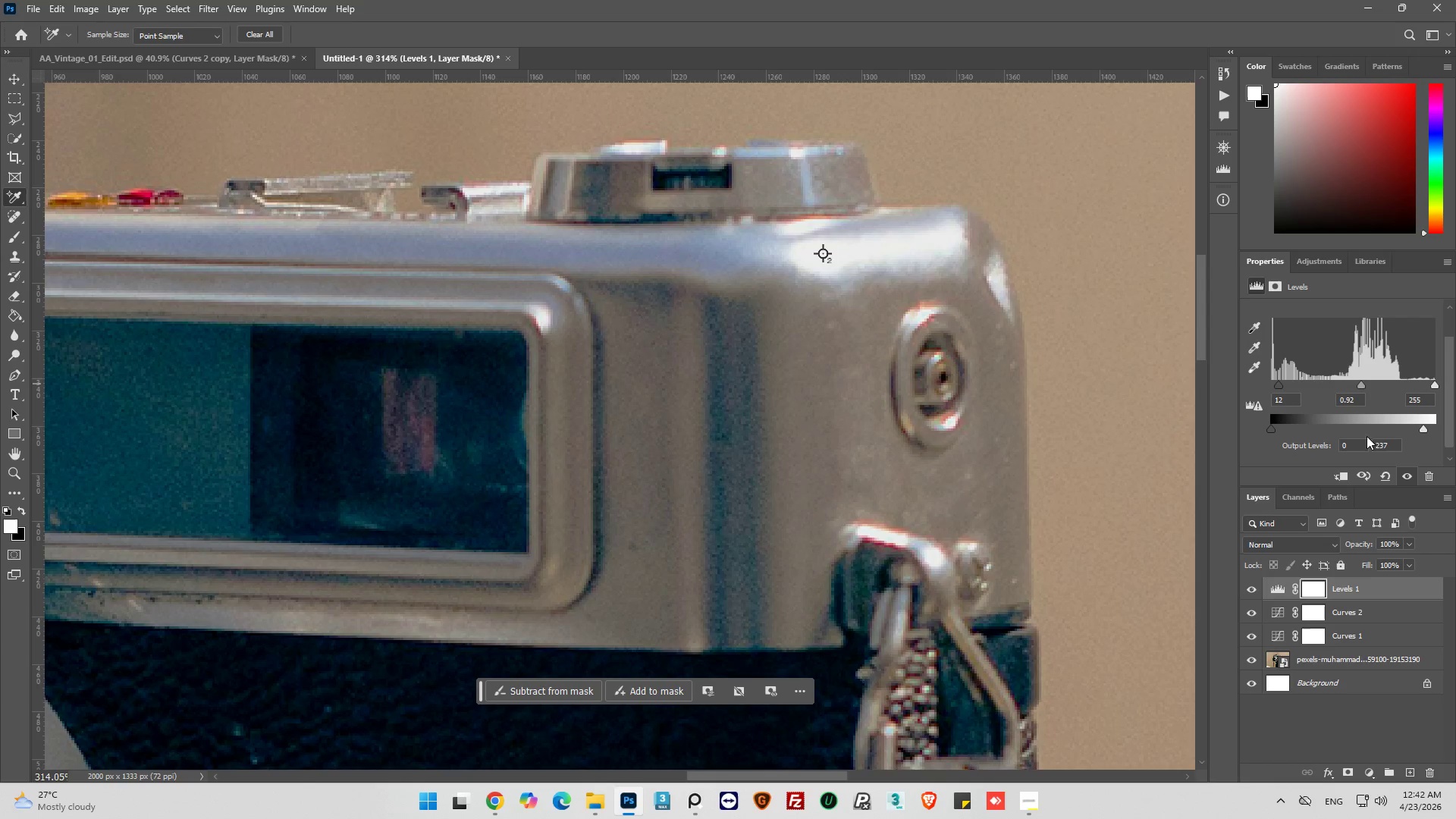 
left_click([1282, 589])
 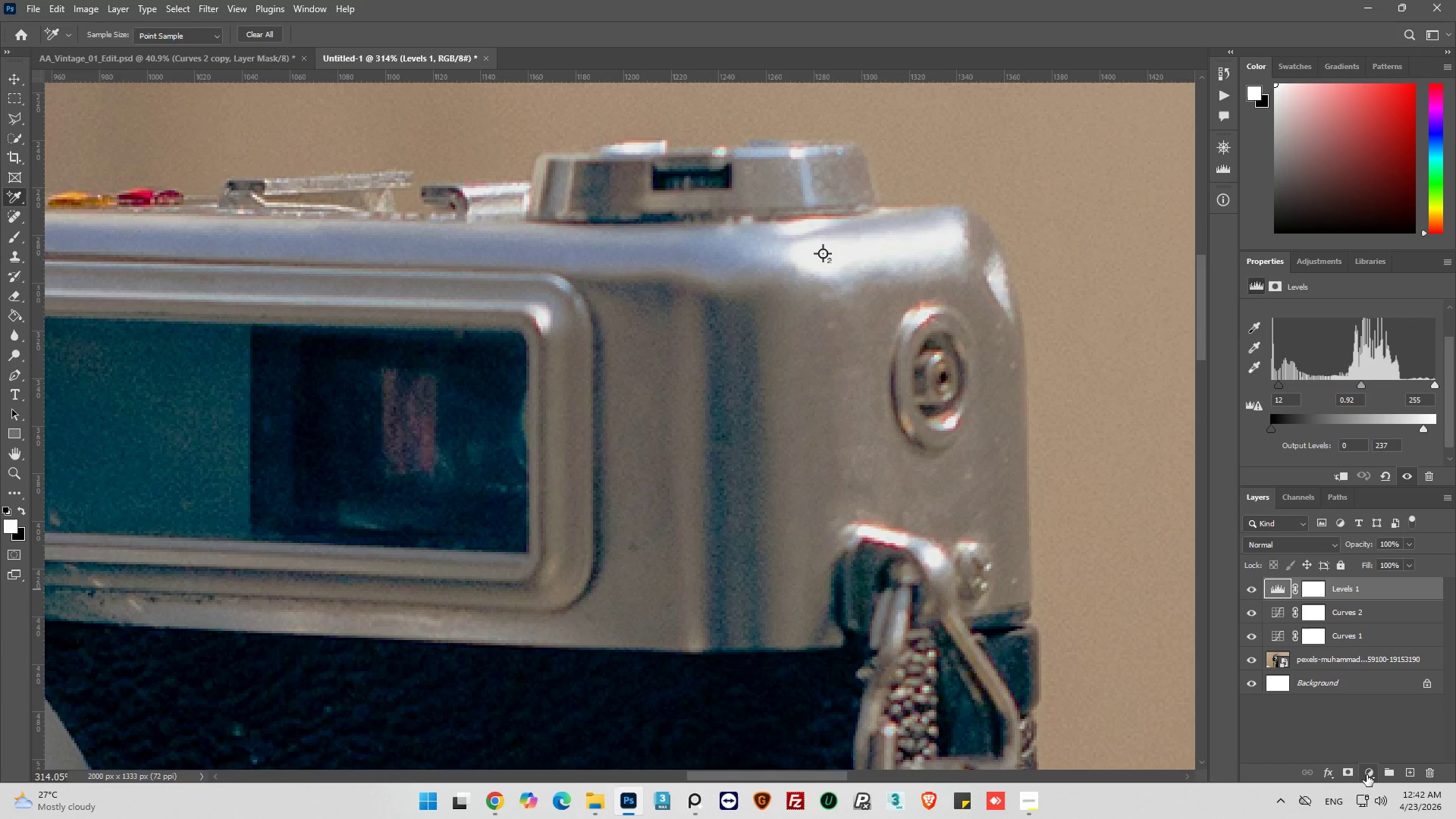 
left_click([1368, 774])
 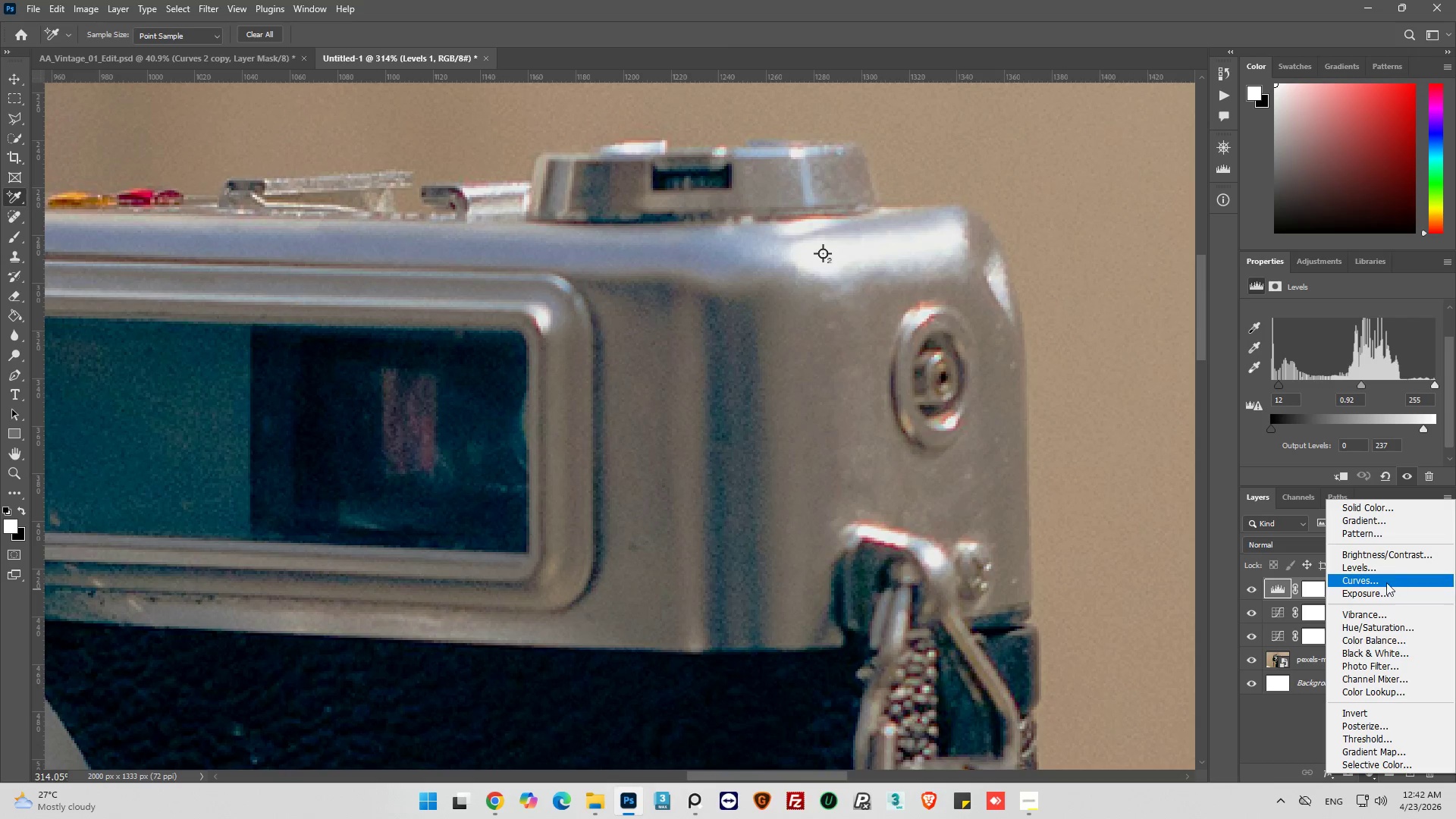 
left_click([1388, 594])
 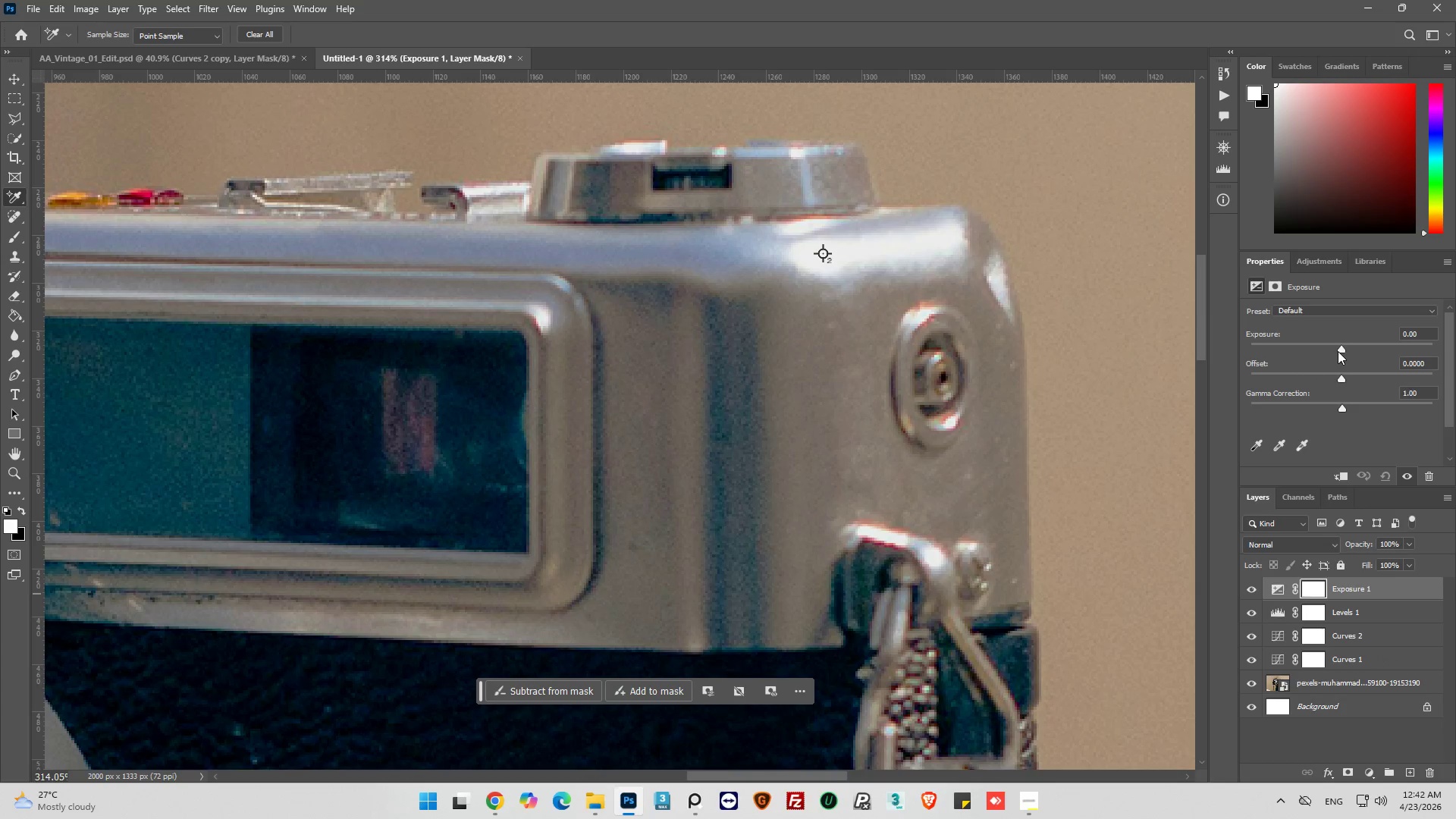 
left_click_drag(start_coordinate=[1339, 349], to_coordinate=[1354, 356])
 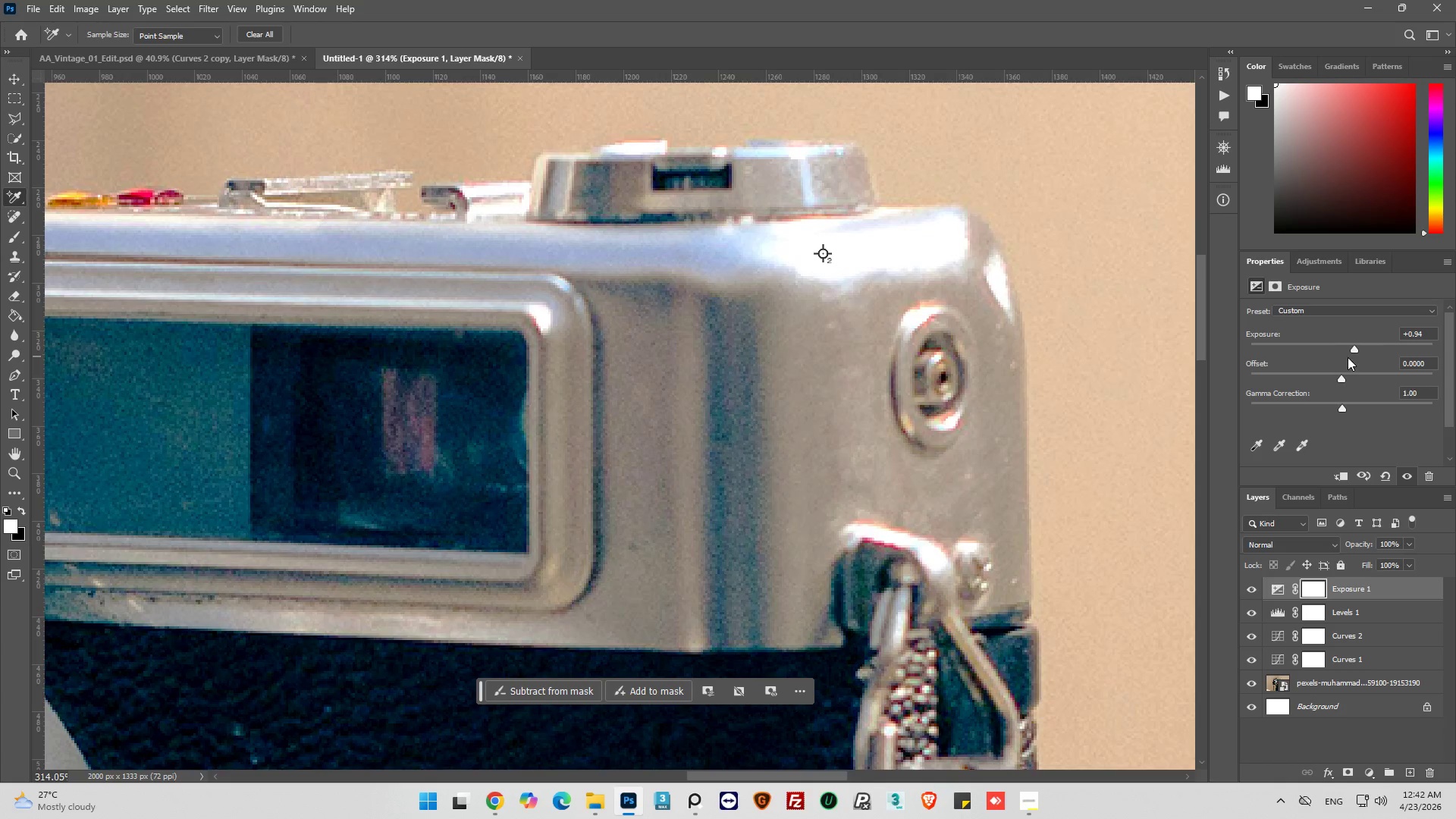 
key(Control+Z)
 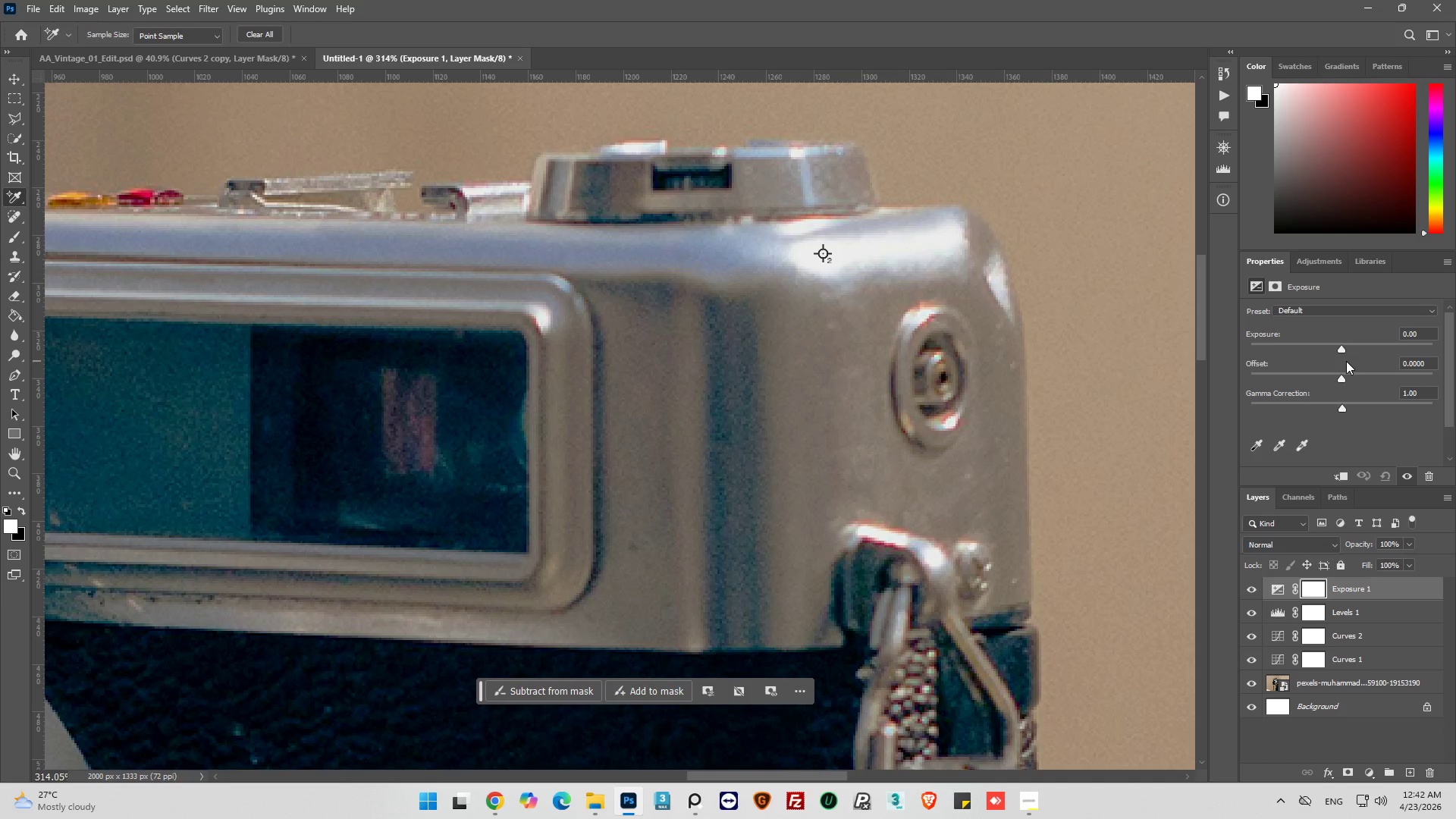 
key(Control+Z)
 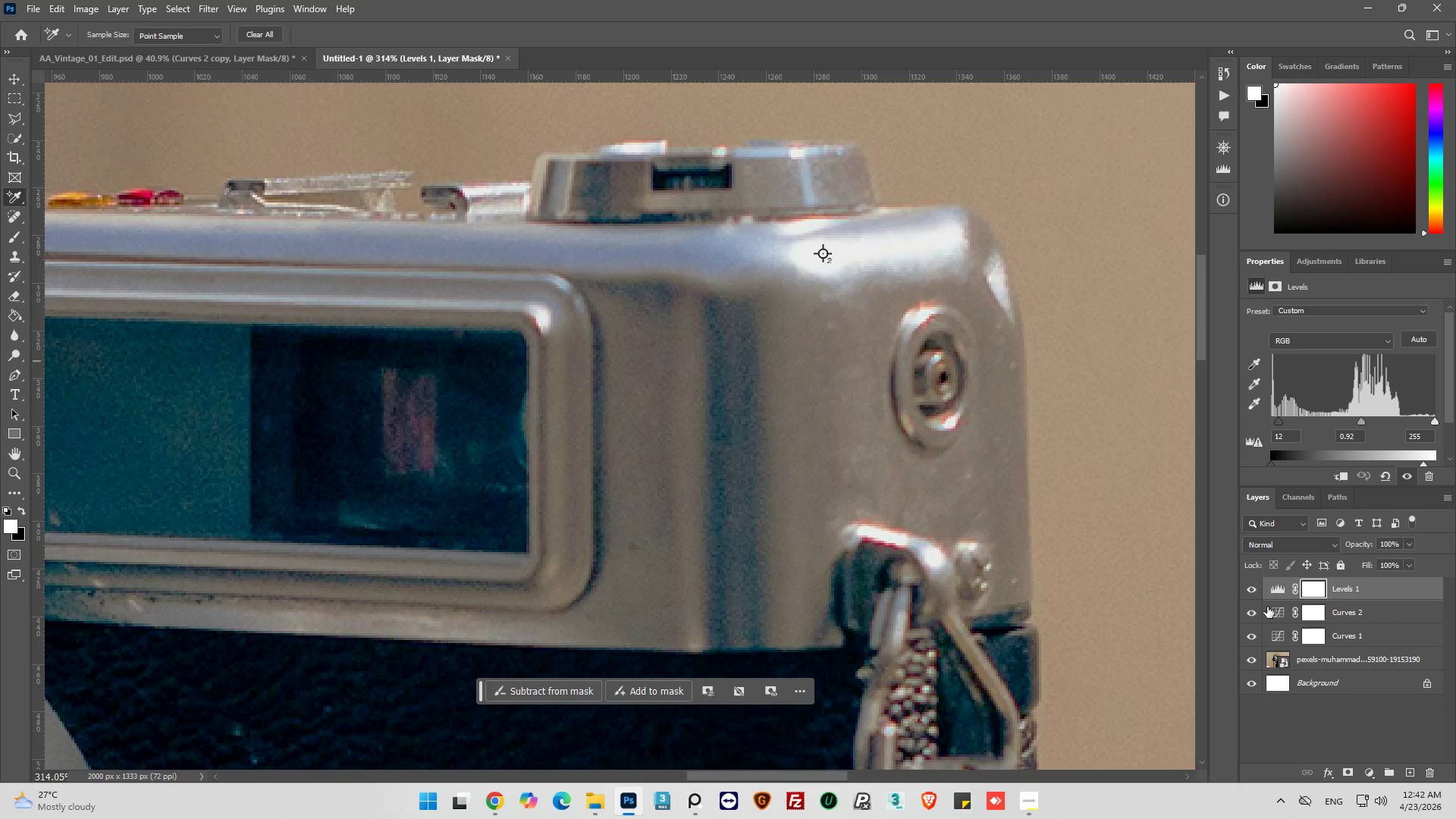 
left_click([1247, 589])
 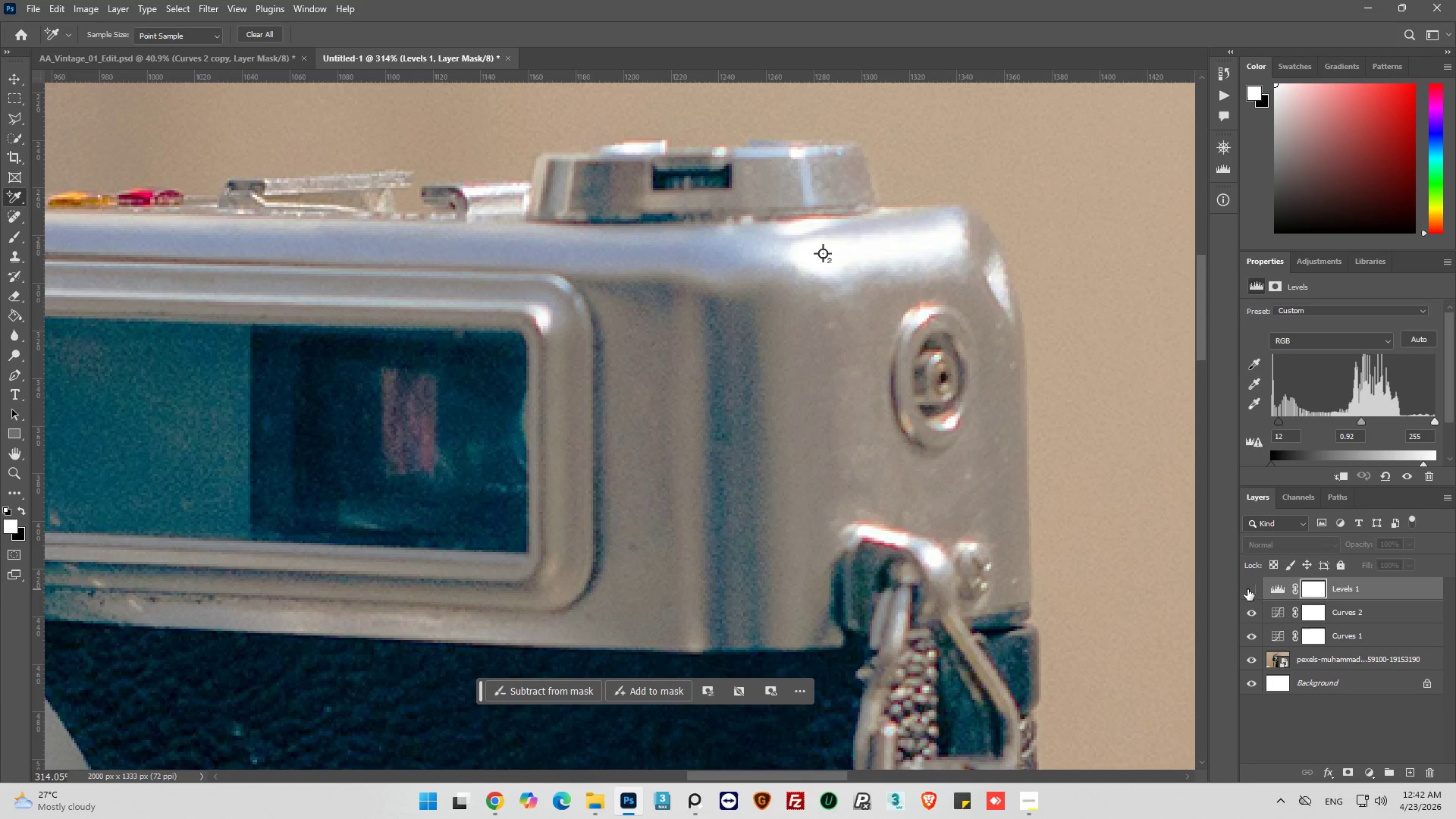 
left_click([1247, 589])
 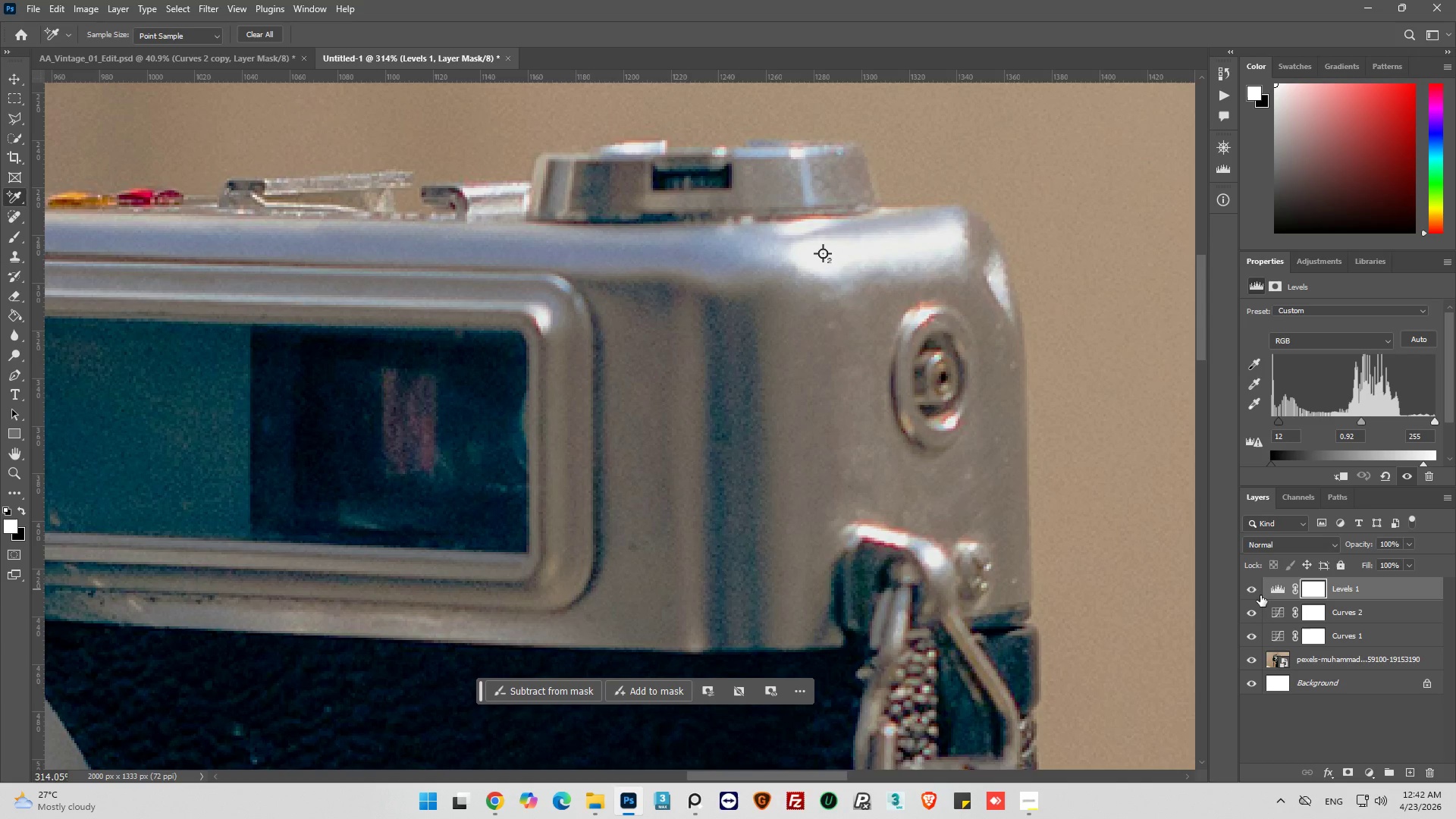 
left_click([1276, 591])
 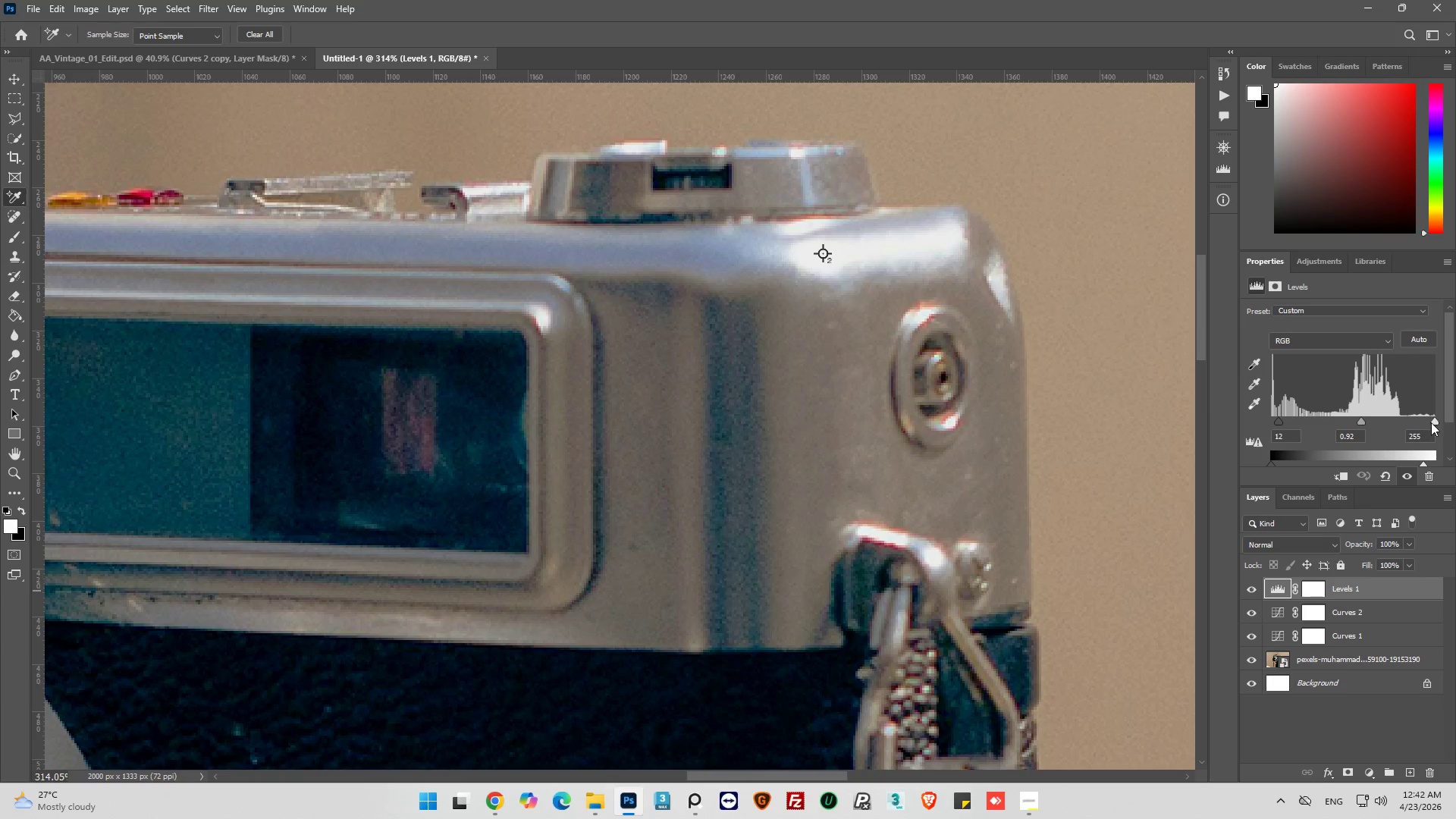 
left_click_drag(start_coordinate=[1432, 419], to_coordinate=[1455, 419])
 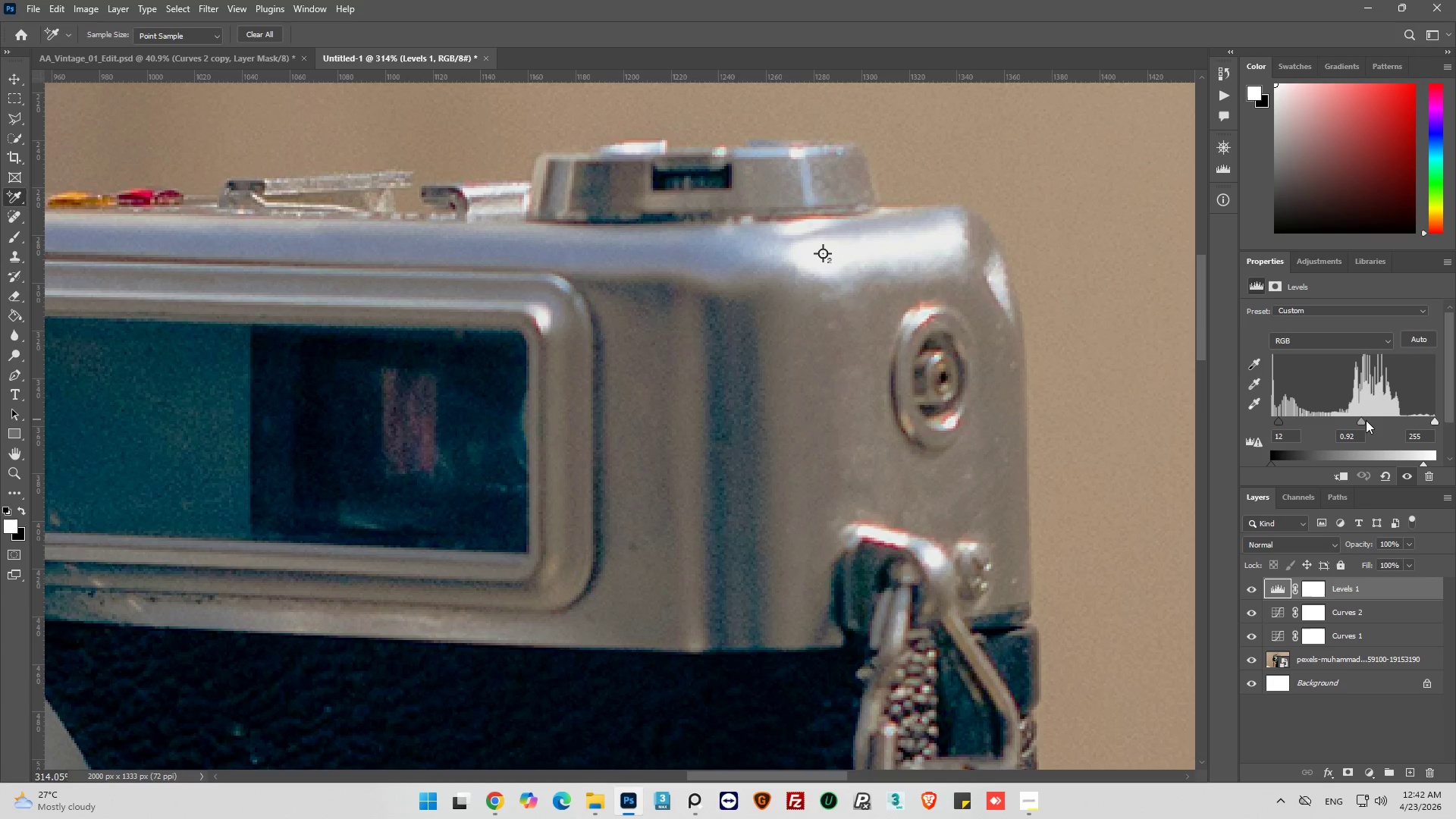 
left_click_drag(start_coordinate=[1362, 420], to_coordinate=[1376, 420])
 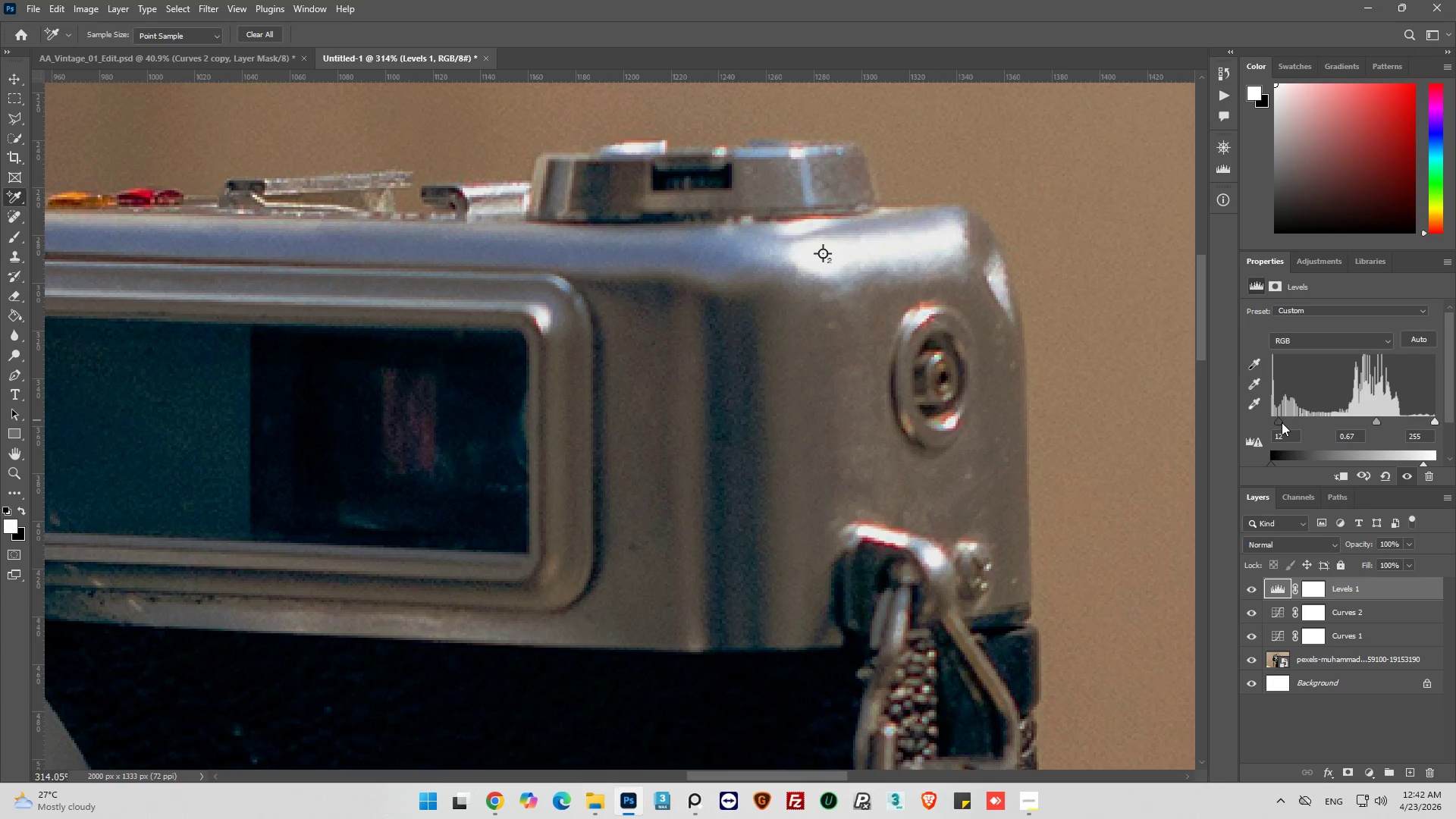 
left_click_drag(start_coordinate=[1282, 422], to_coordinate=[1256, 422])
 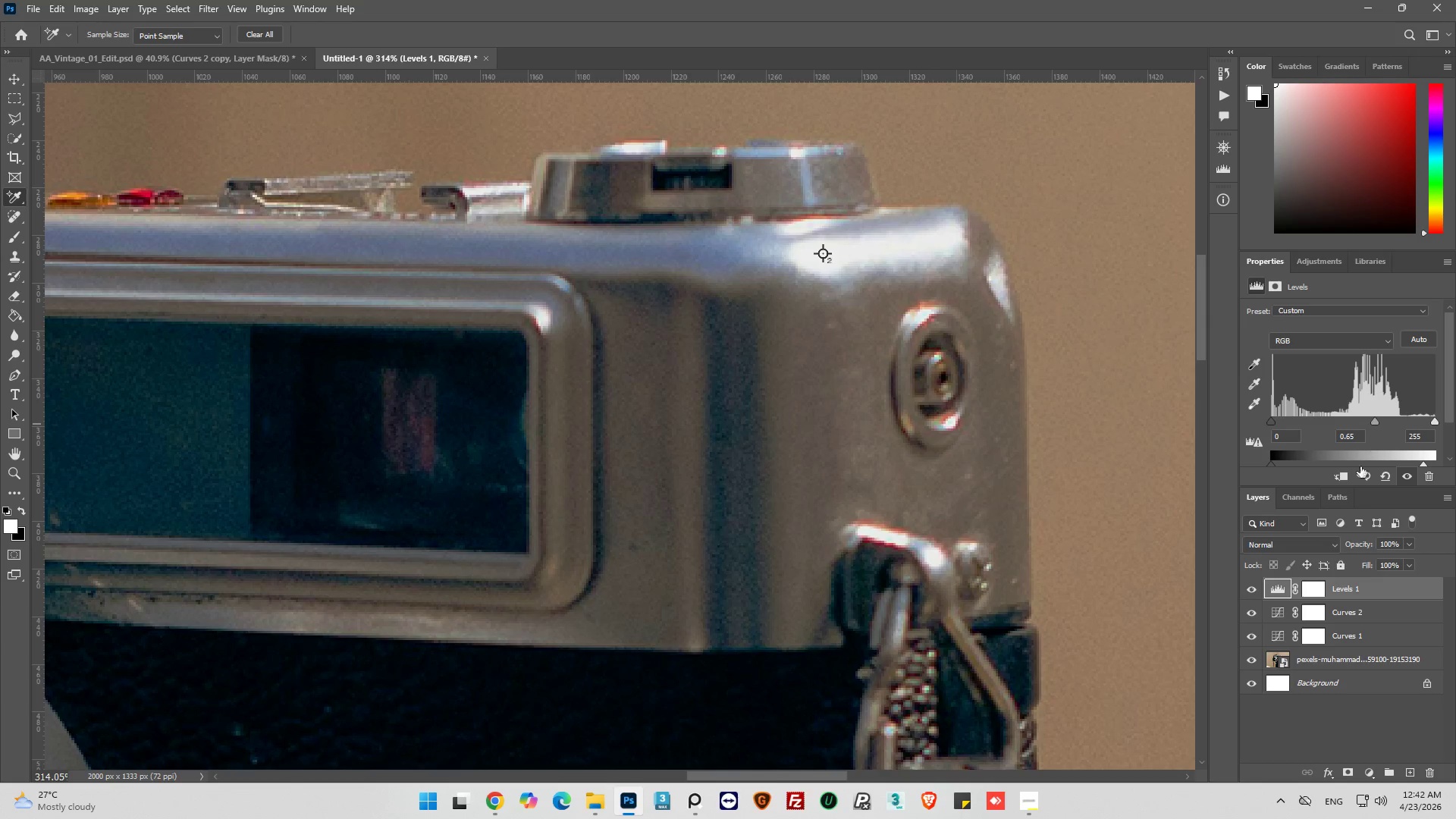 
left_click([1034, 794])